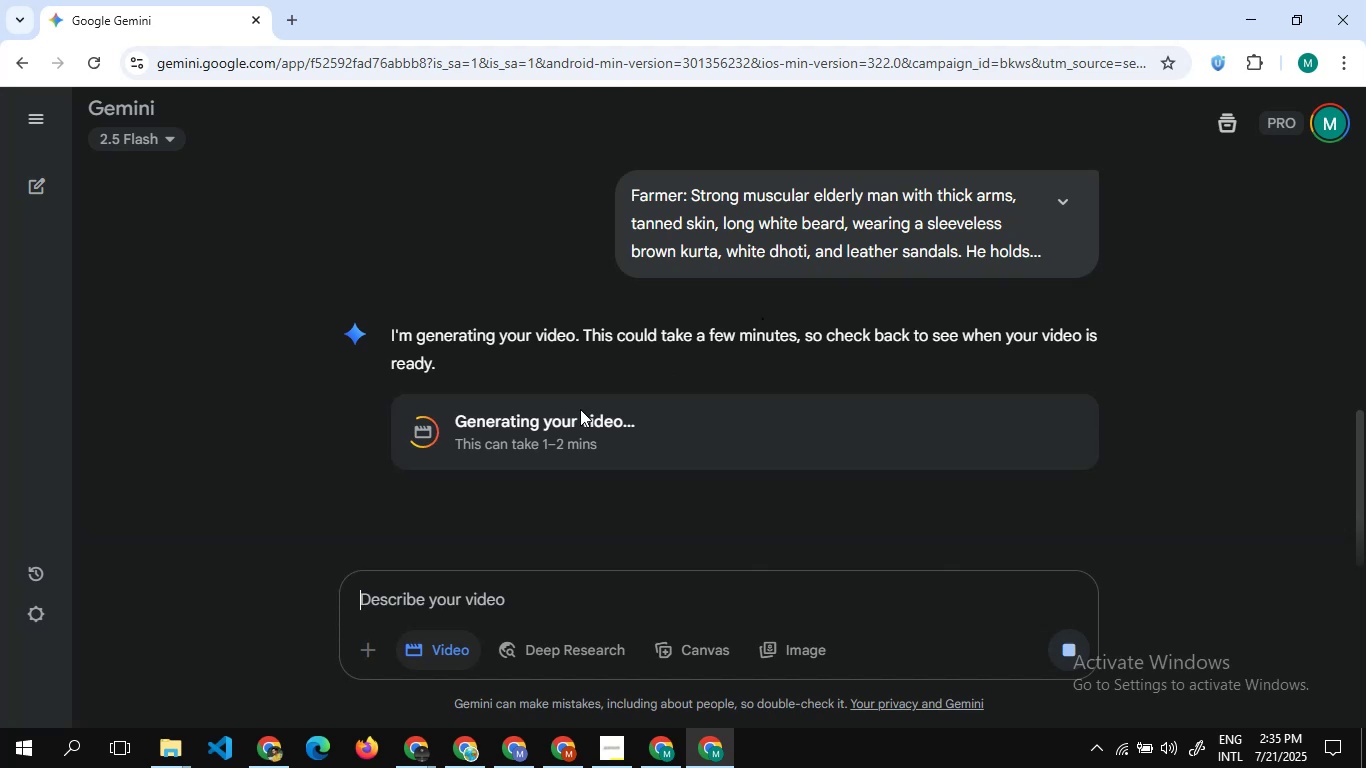 
left_click([453, 746])
 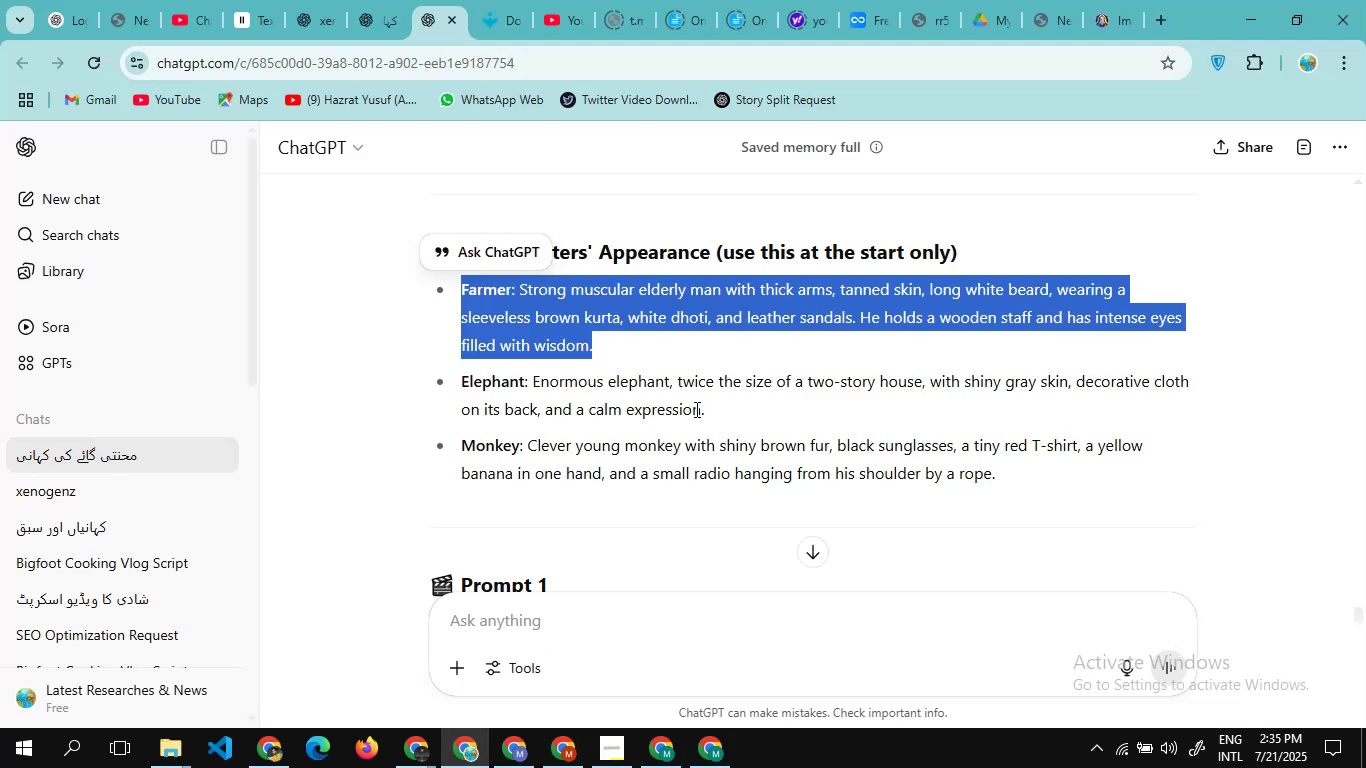 
scroll: coordinate [695, 409], scroll_direction: down, amount: 16.0
 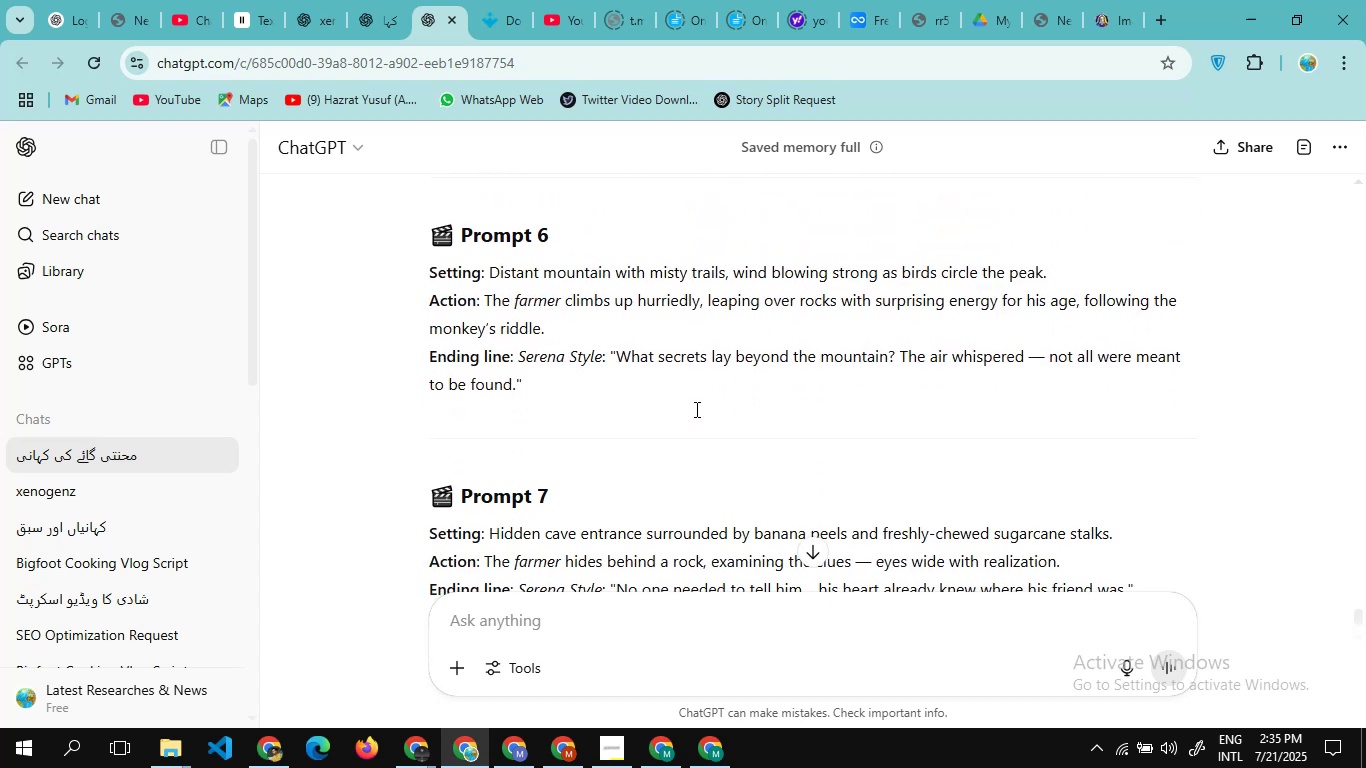 
scroll: coordinate [695, 409], scroll_direction: none, amount: 0.0
 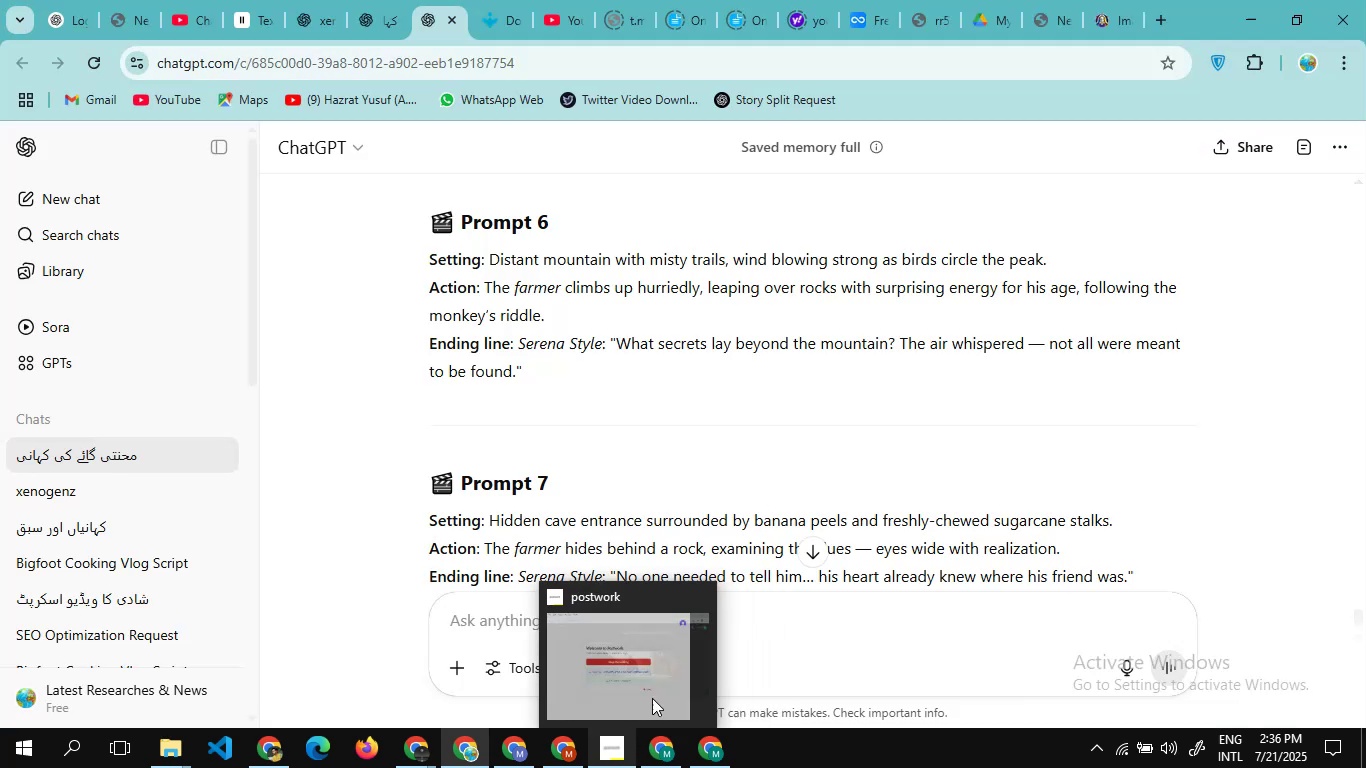 
wait(55.36)
 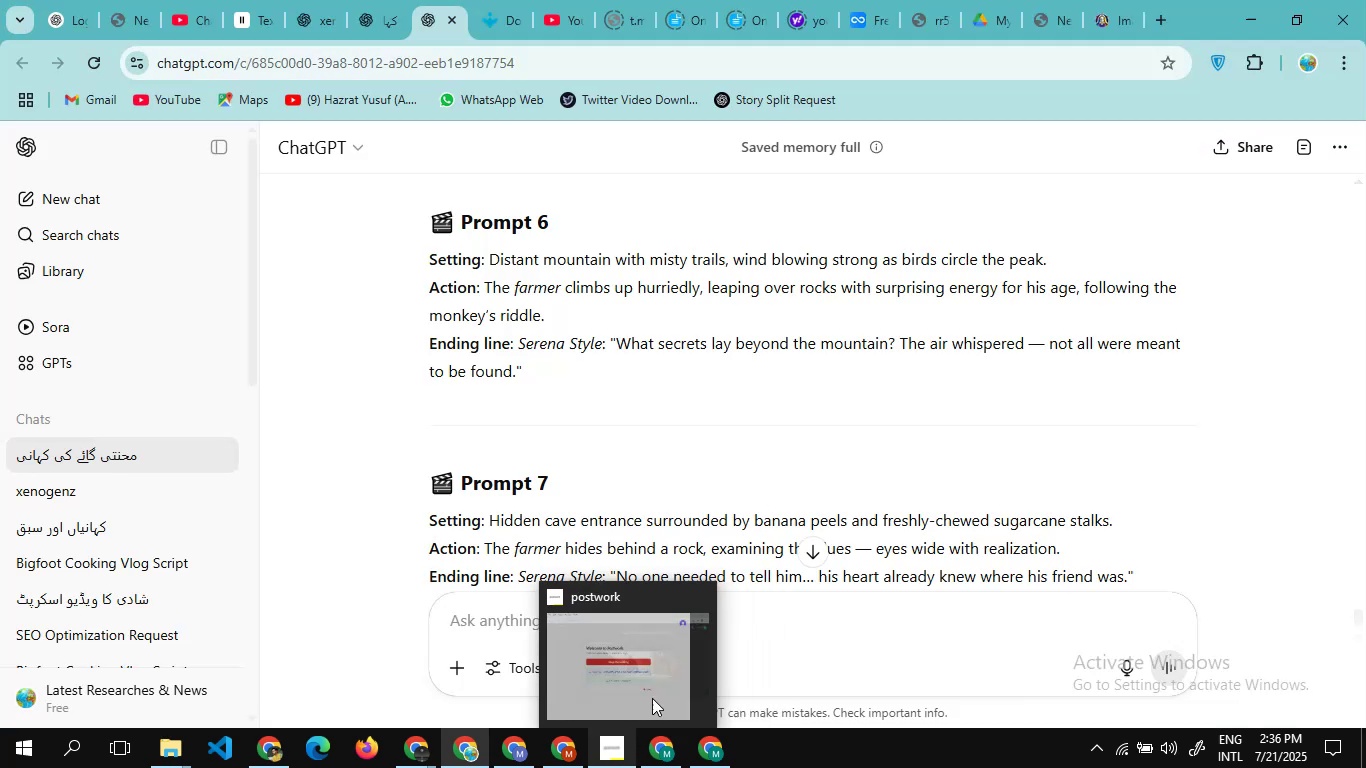 
scroll: coordinate [696, 402], scroll_direction: up, amount: 3.0
 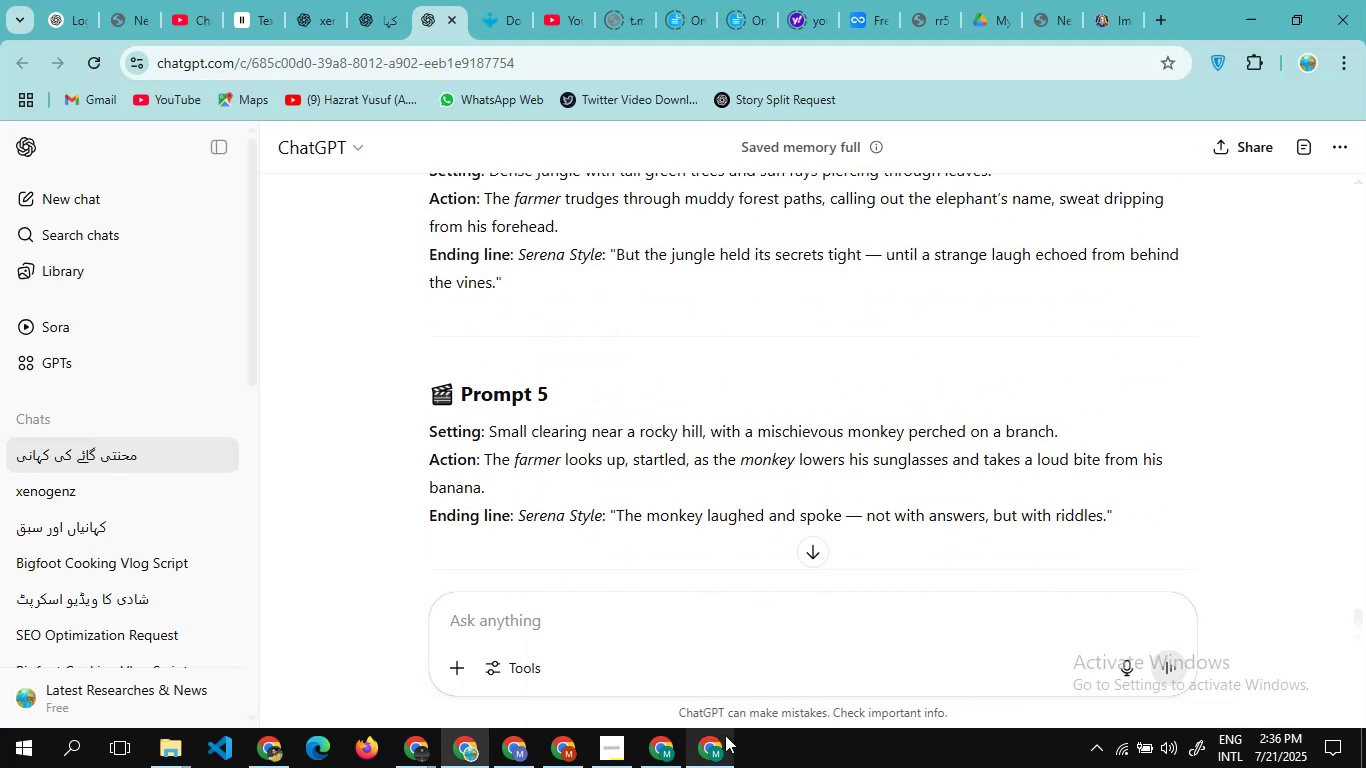 
left_click([725, 735])
 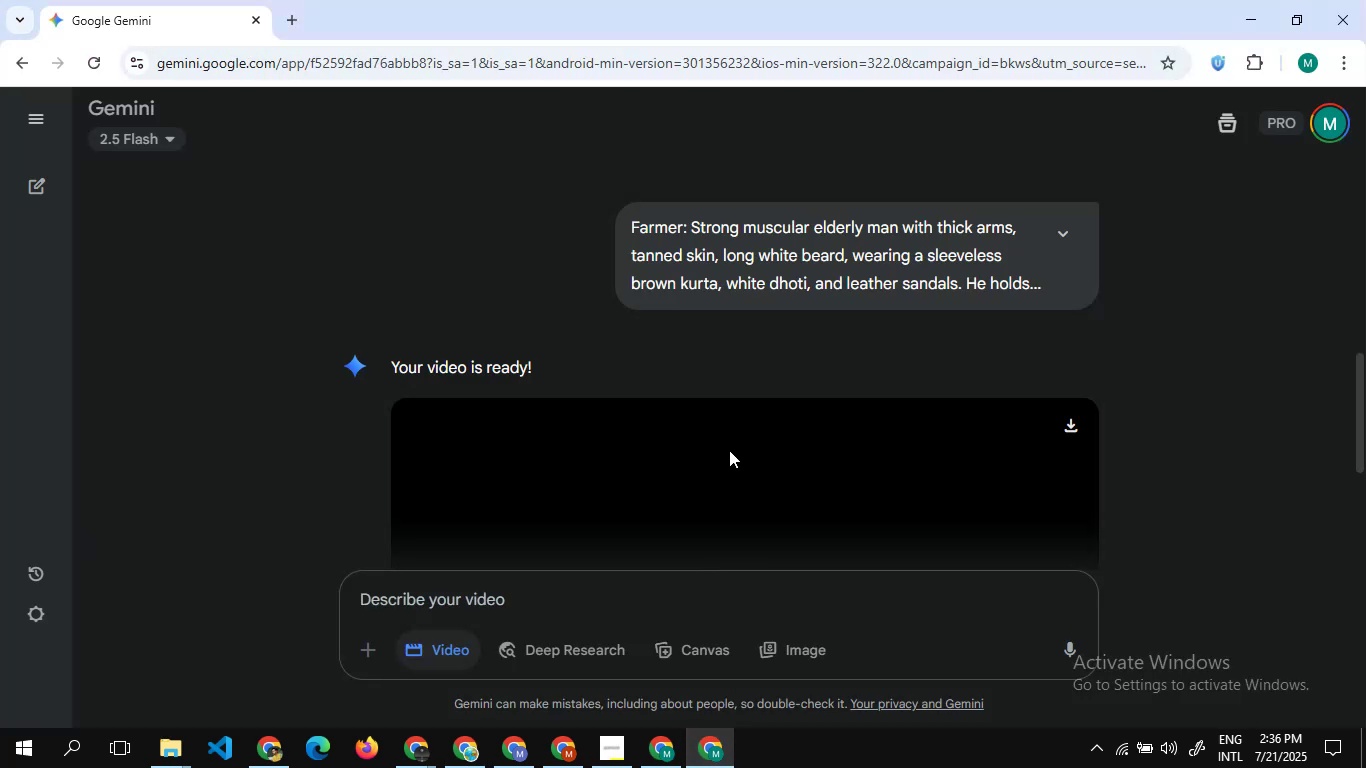 
scroll: coordinate [729, 450], scroll_direction: down, amount: 12.0
 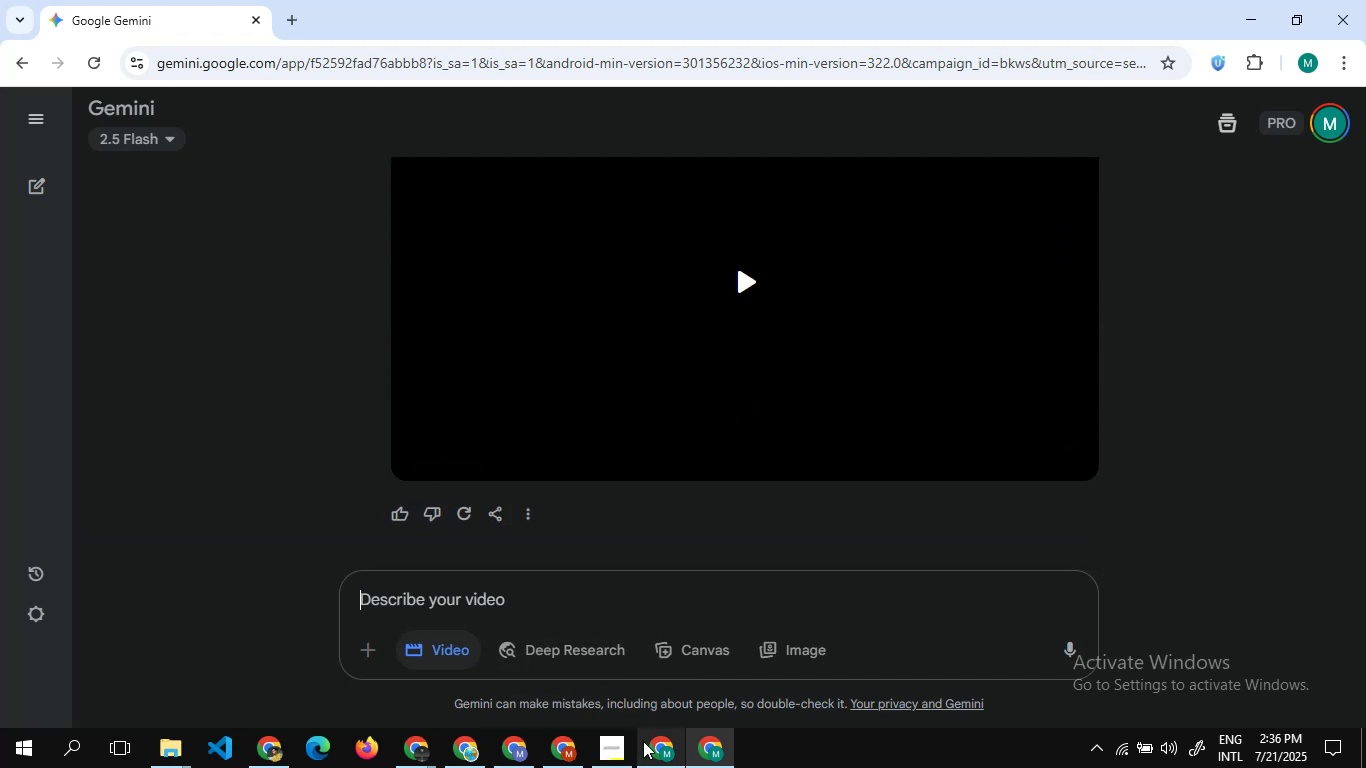 
scroll: coordinate [560, 383], scroll_direction: up, amount: 5.0
 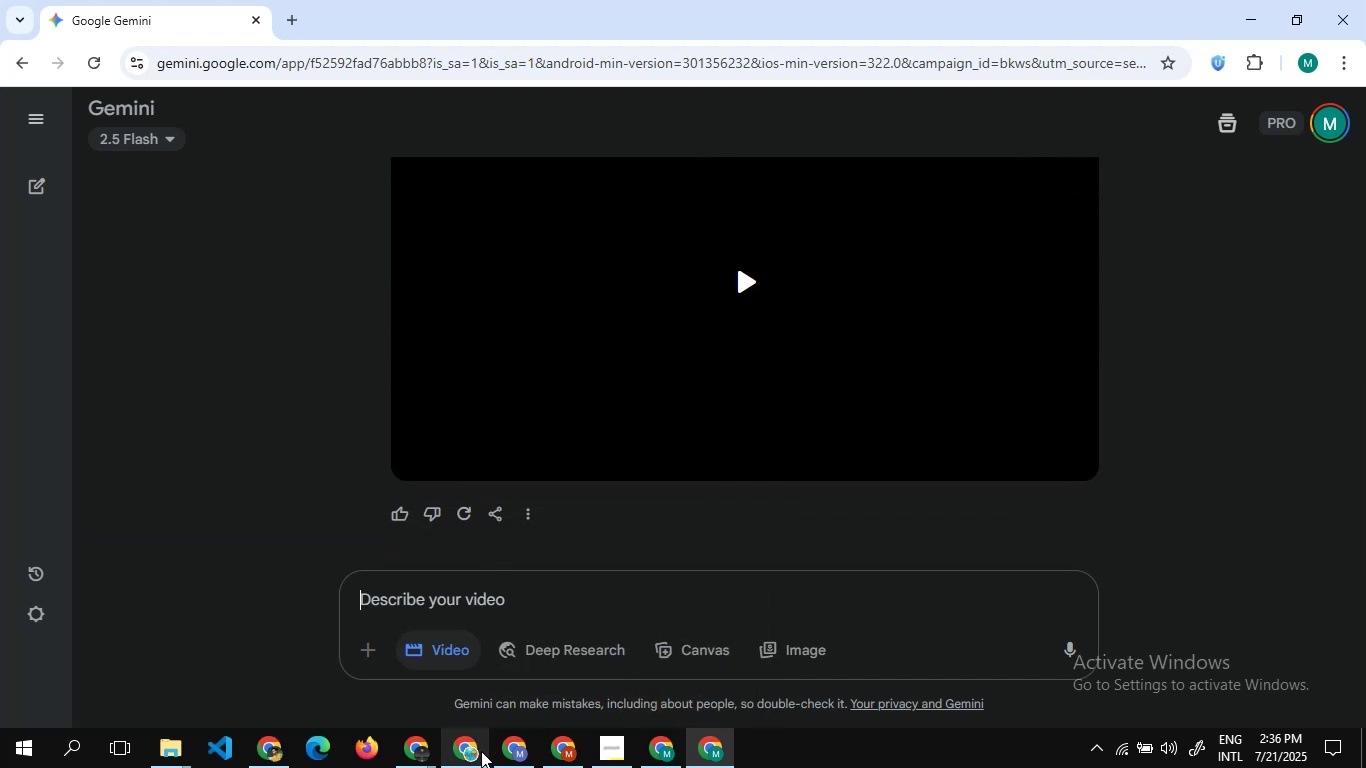 
left_click([473, 751])
 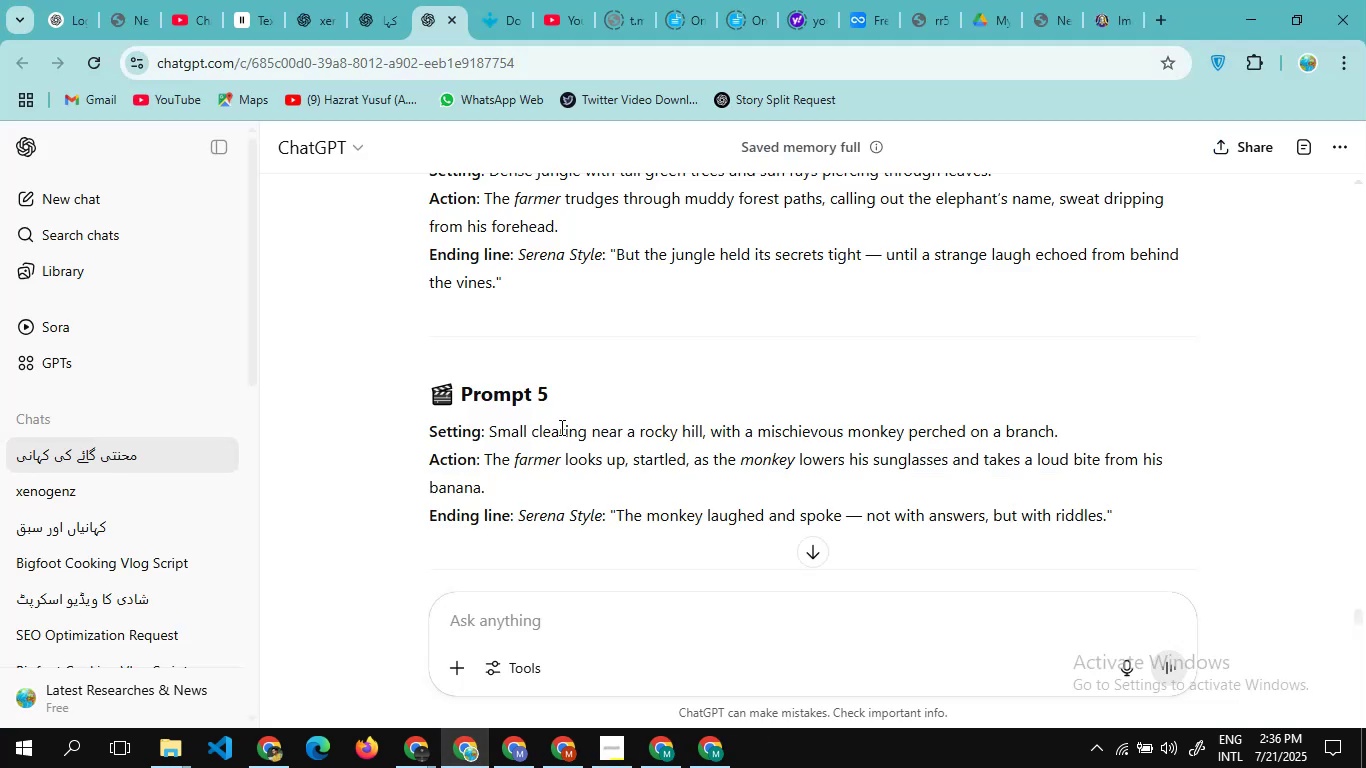 
scroll: coordinate [560, 427], scroll_direction: up, amount: 12.0
 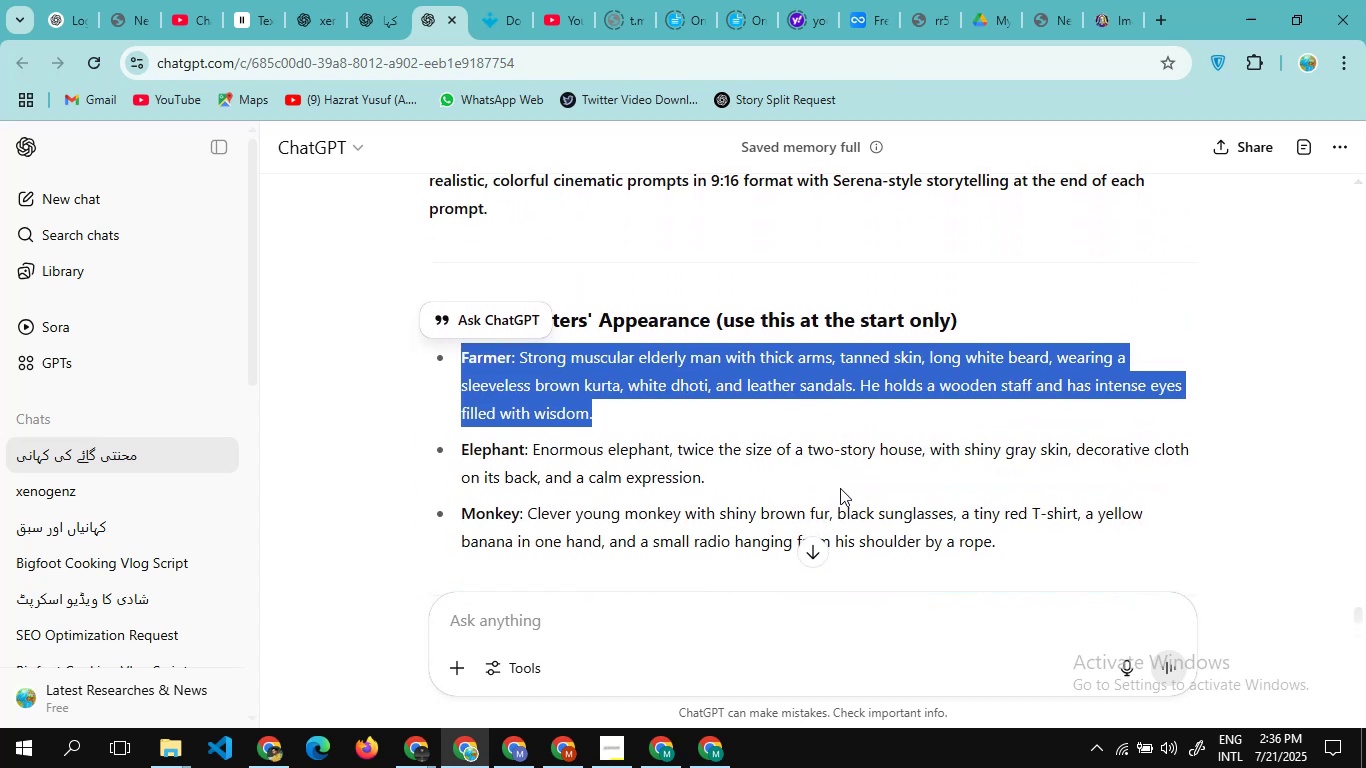 
left_click([1018, 546])
 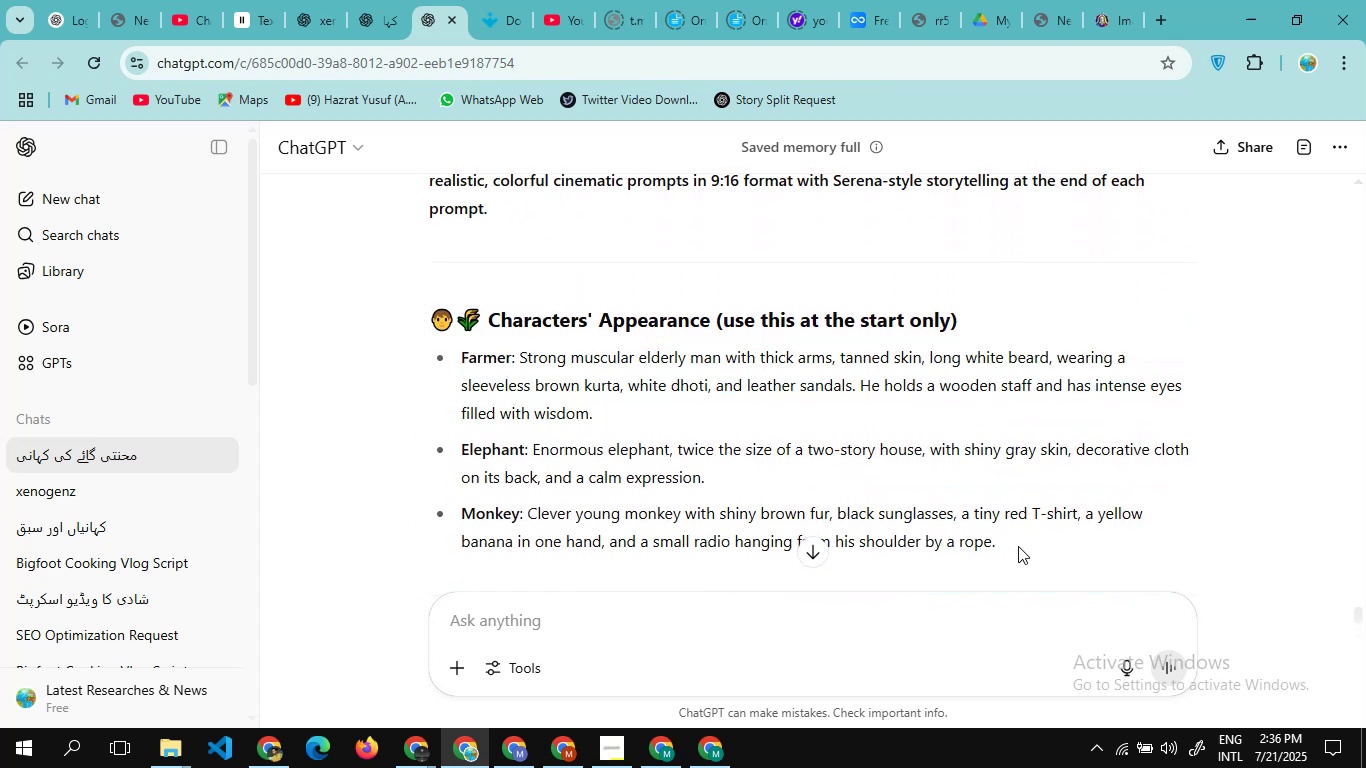 
left_click_drag(start_coordinate=[1018, 546], to_coordinate=[453, 362])
 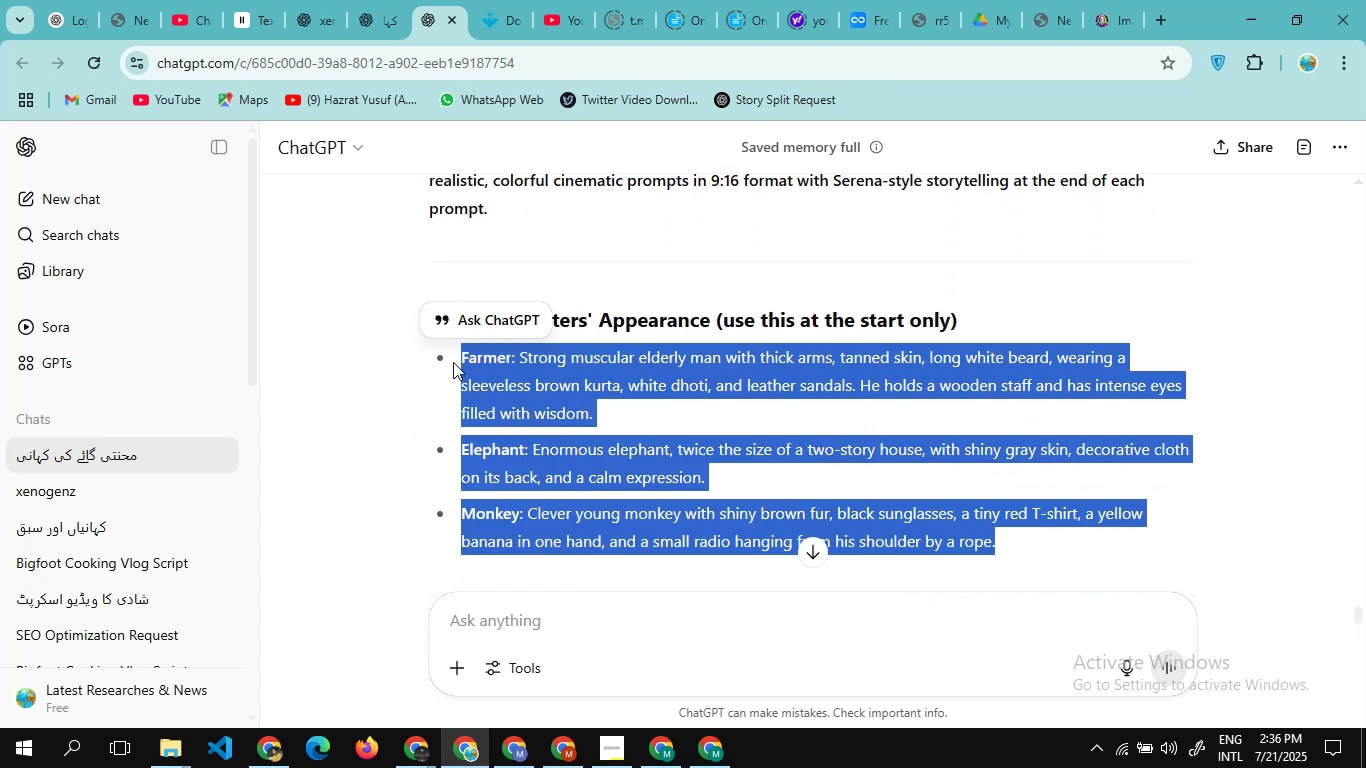 
key(Control+C)
 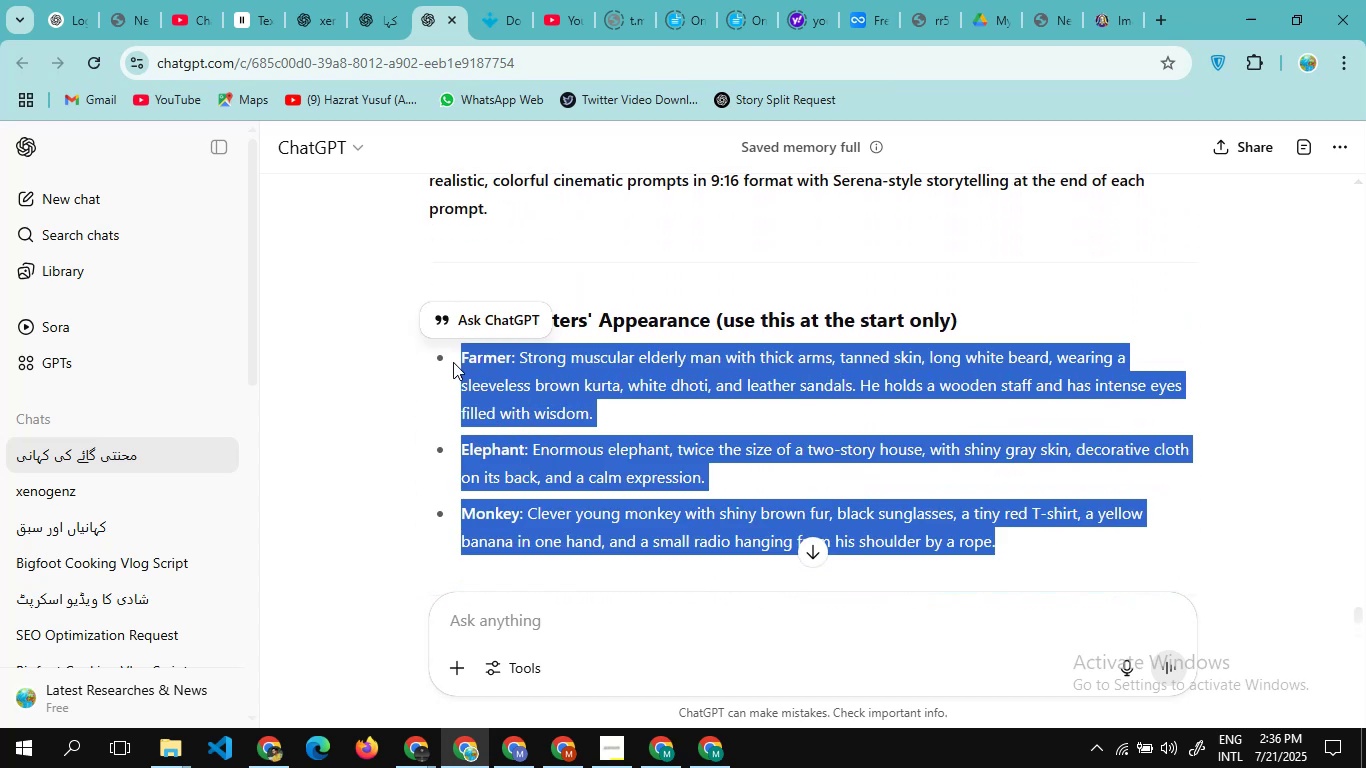 
key(Alt+Tab)
 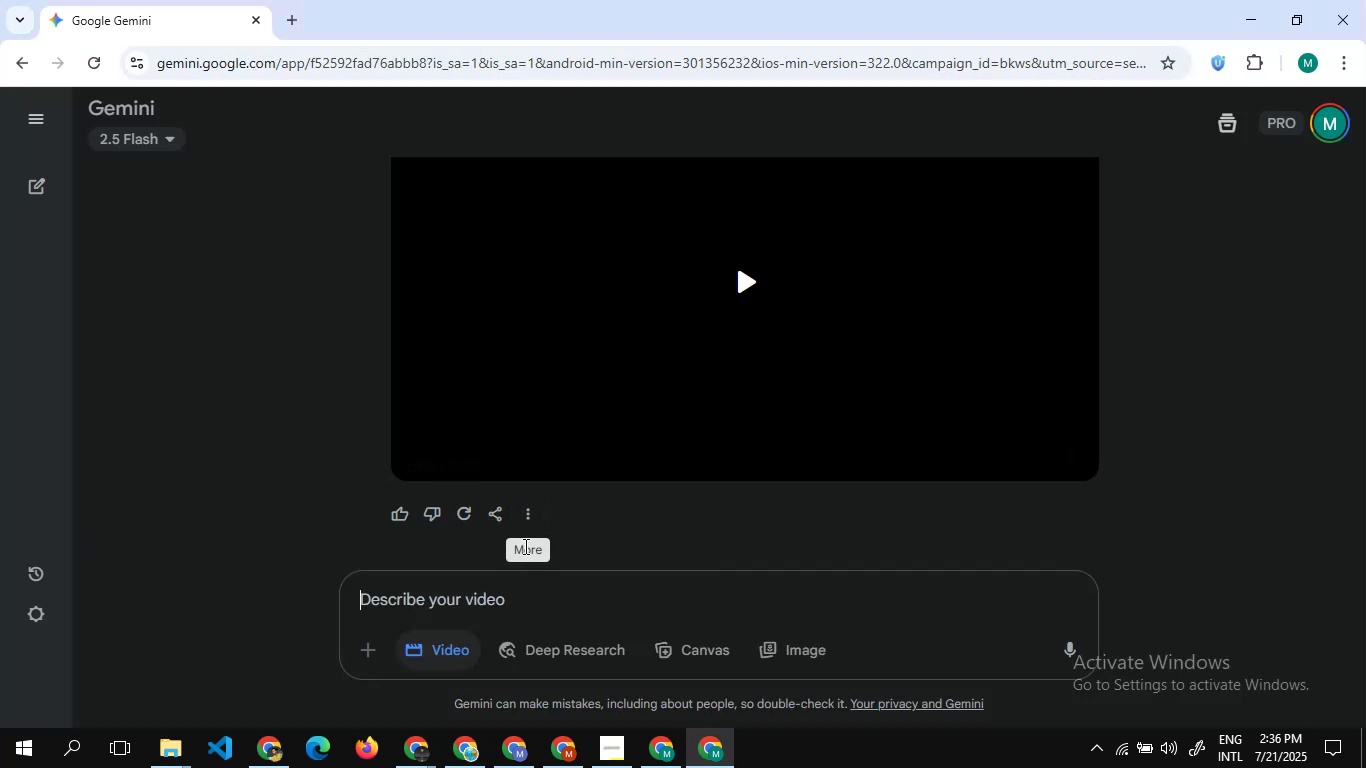 
key(Control+V)
 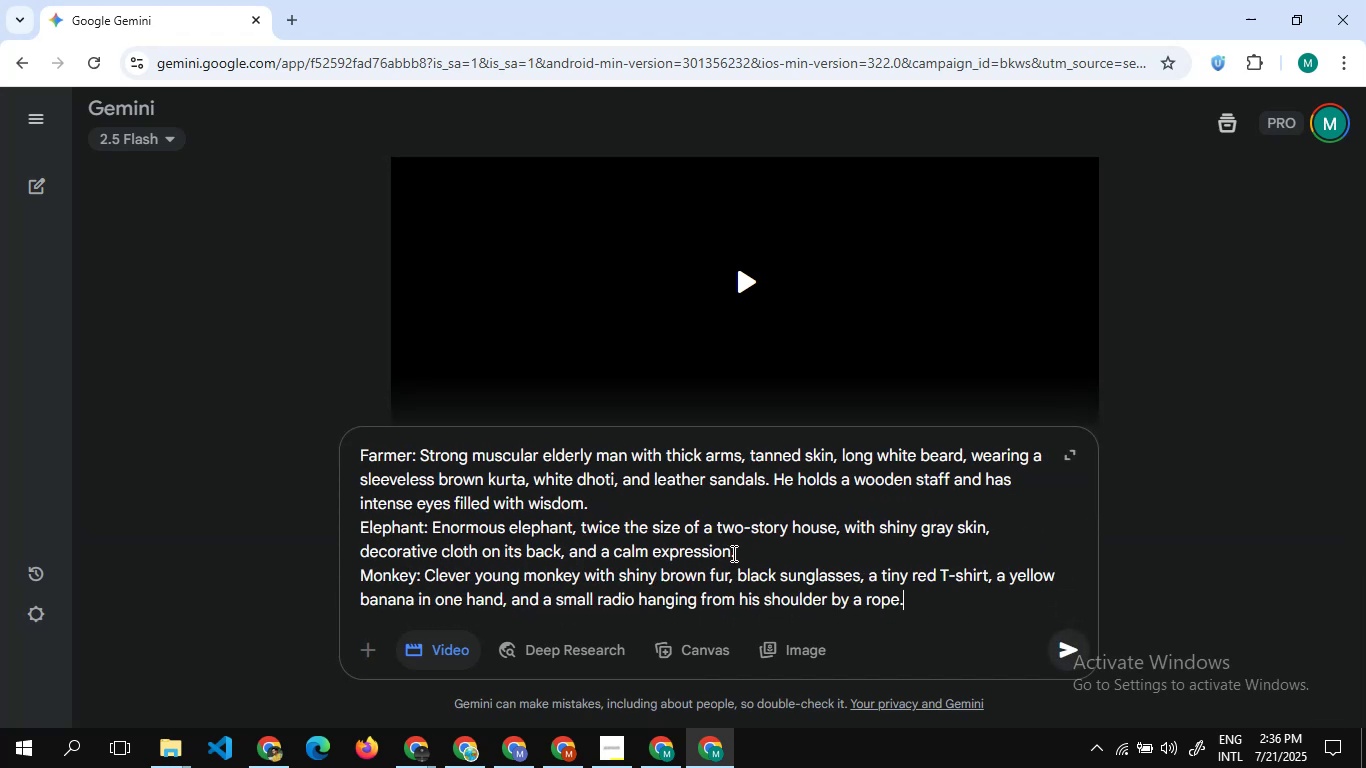 
left_click_drag(start_coordinate=[747, 553], to_coordinate=[313, 516])
 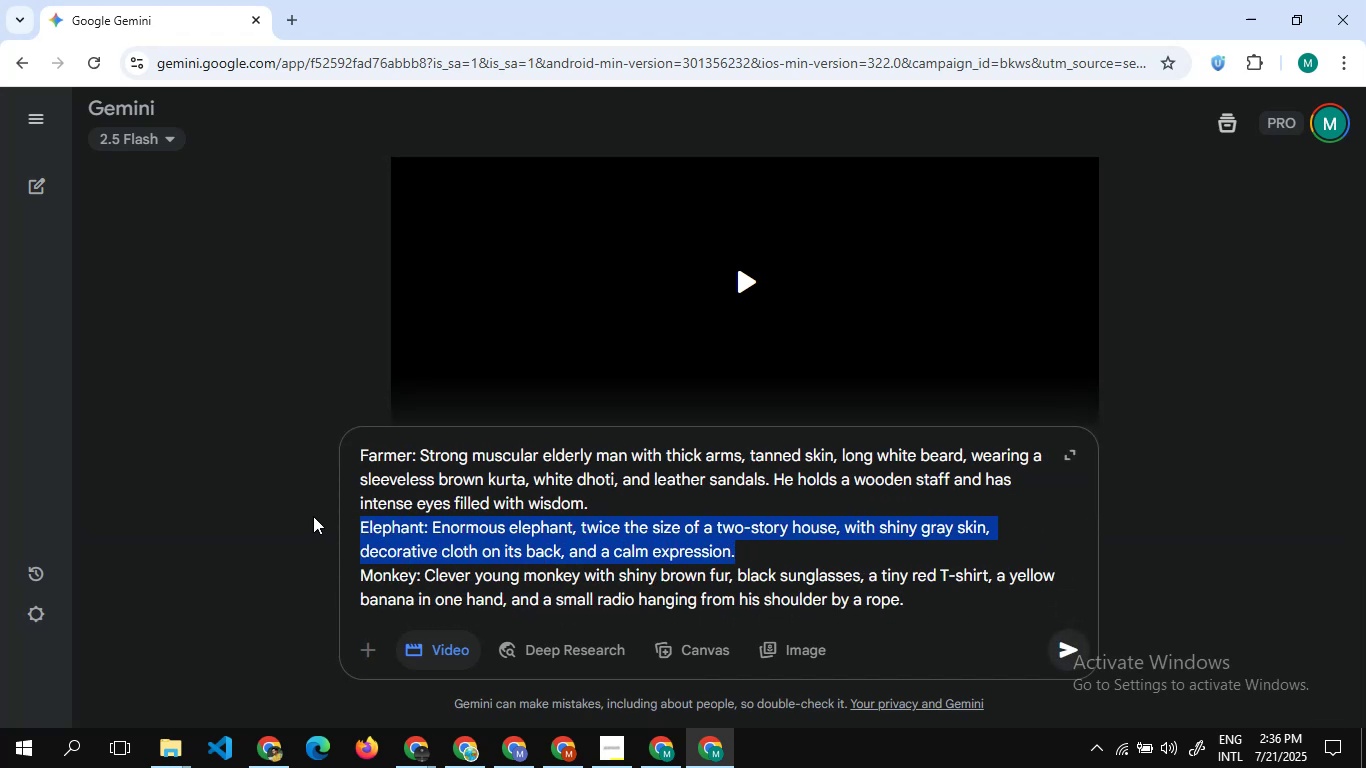 
key(Backspace)
 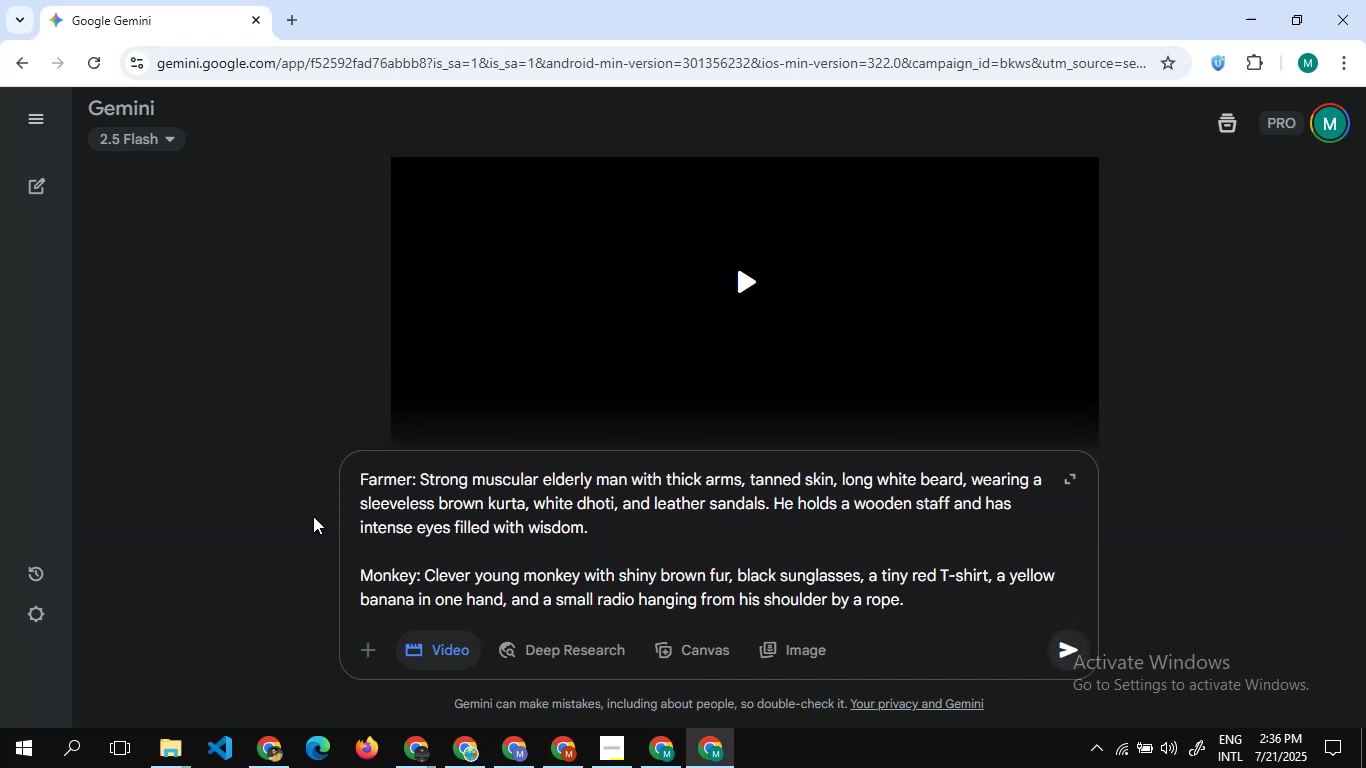 
hold_key(key=ArrowDown, duration=0.78)
 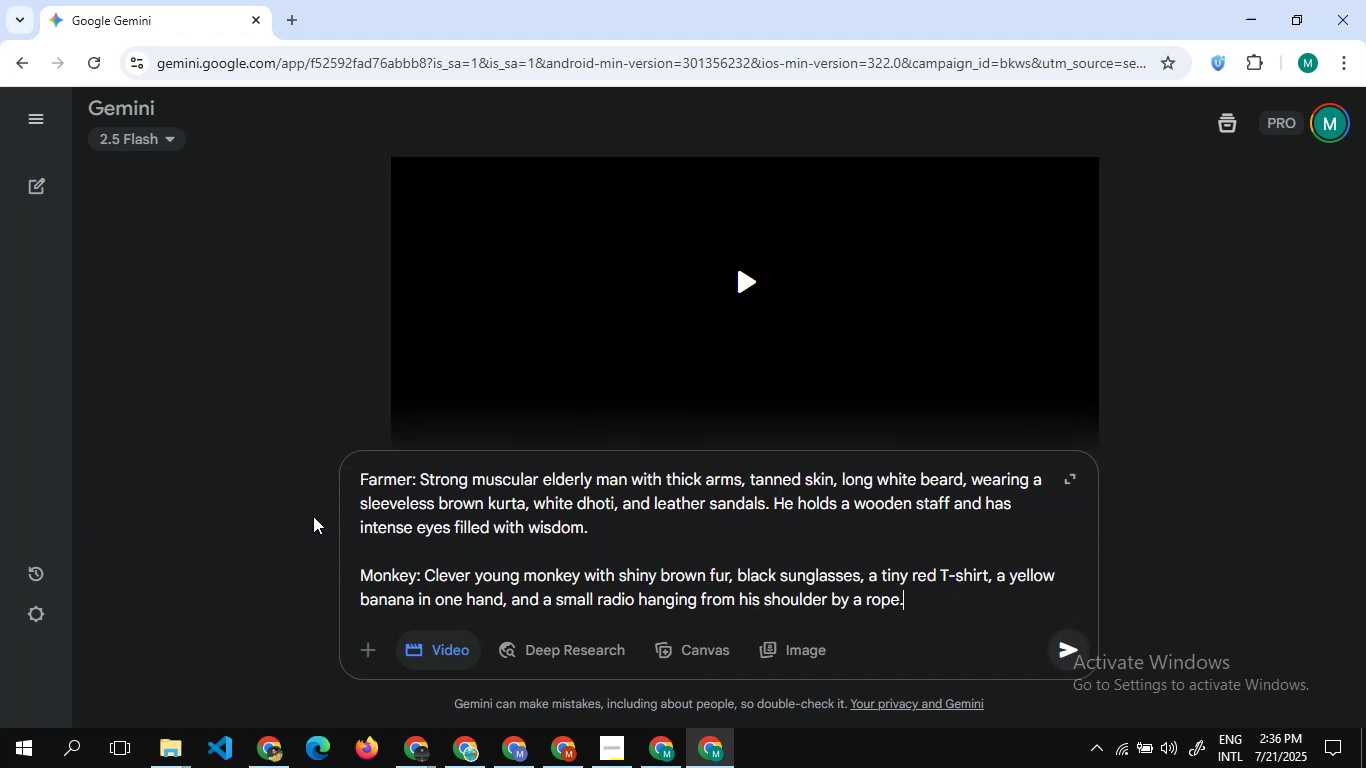 
key(Shift+Enter)
 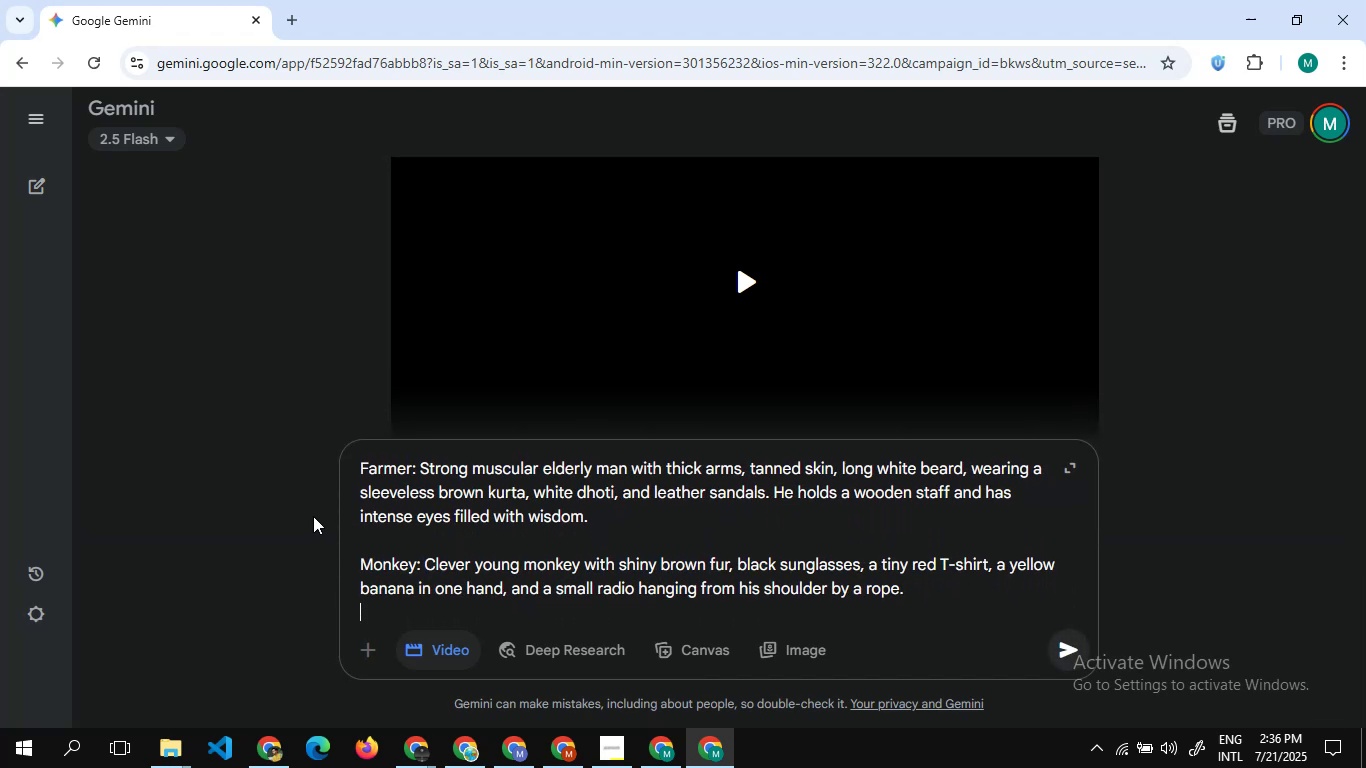 
key(Shift+Enter)
 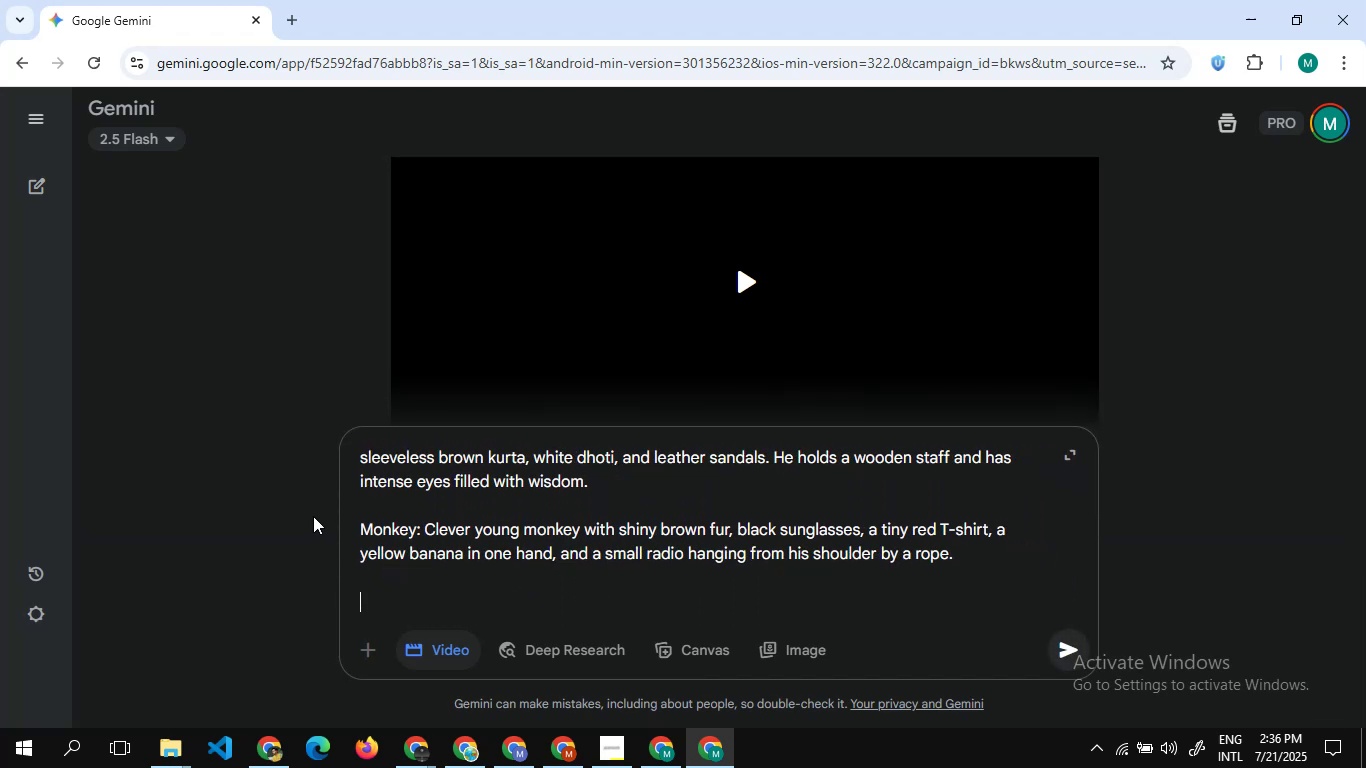 
key(Alt+Tab)
 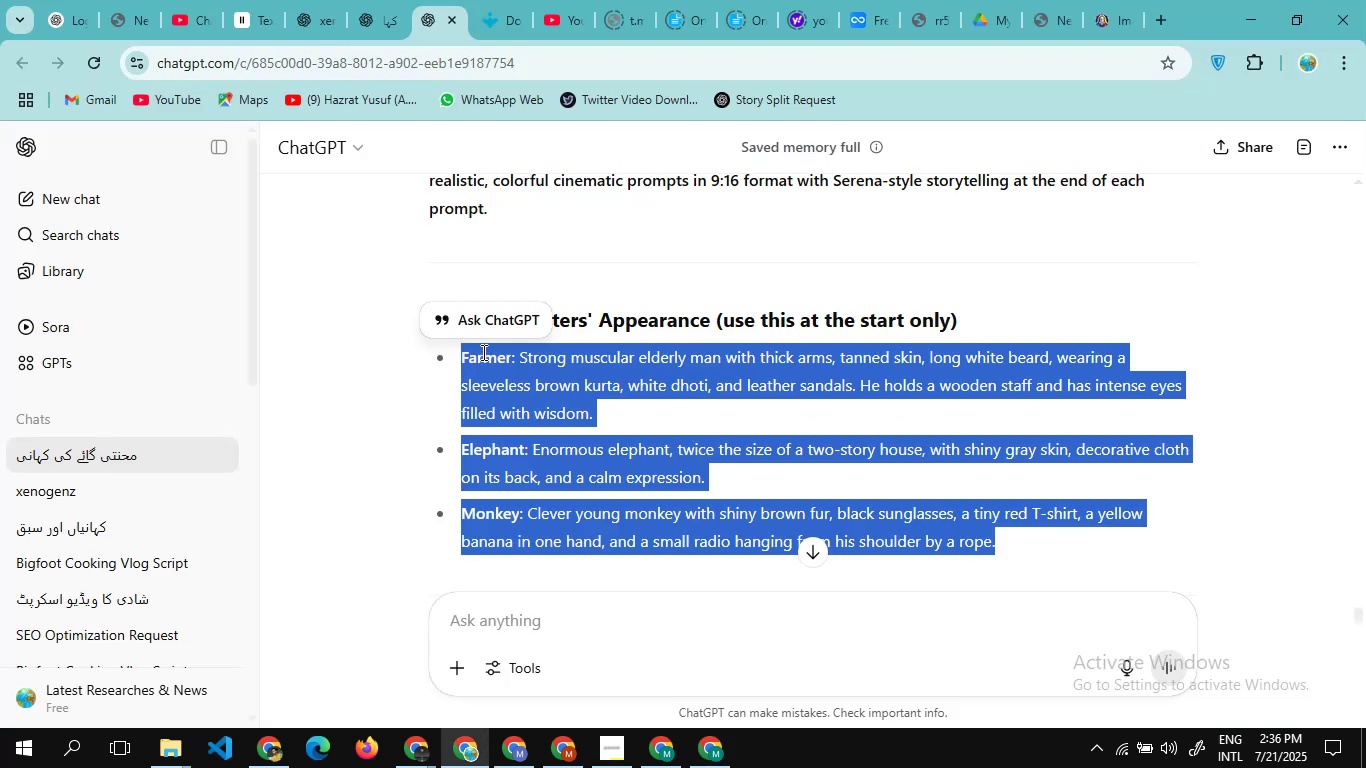 
scroll: coordinate [496, 346], scroll_direction: down, amount: 14.0
 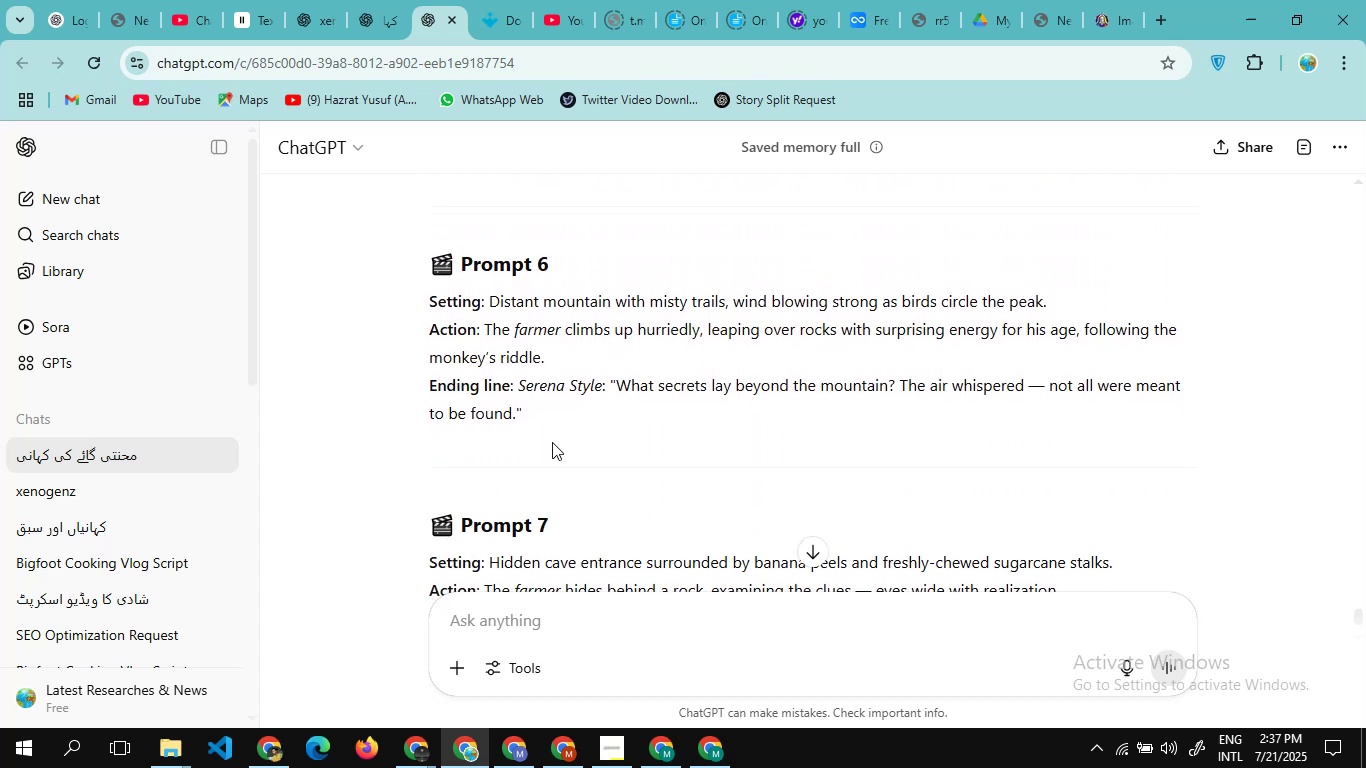 
left_click_drag(start_coordinate=[552, 442], to_coordinate=[371, 305])
 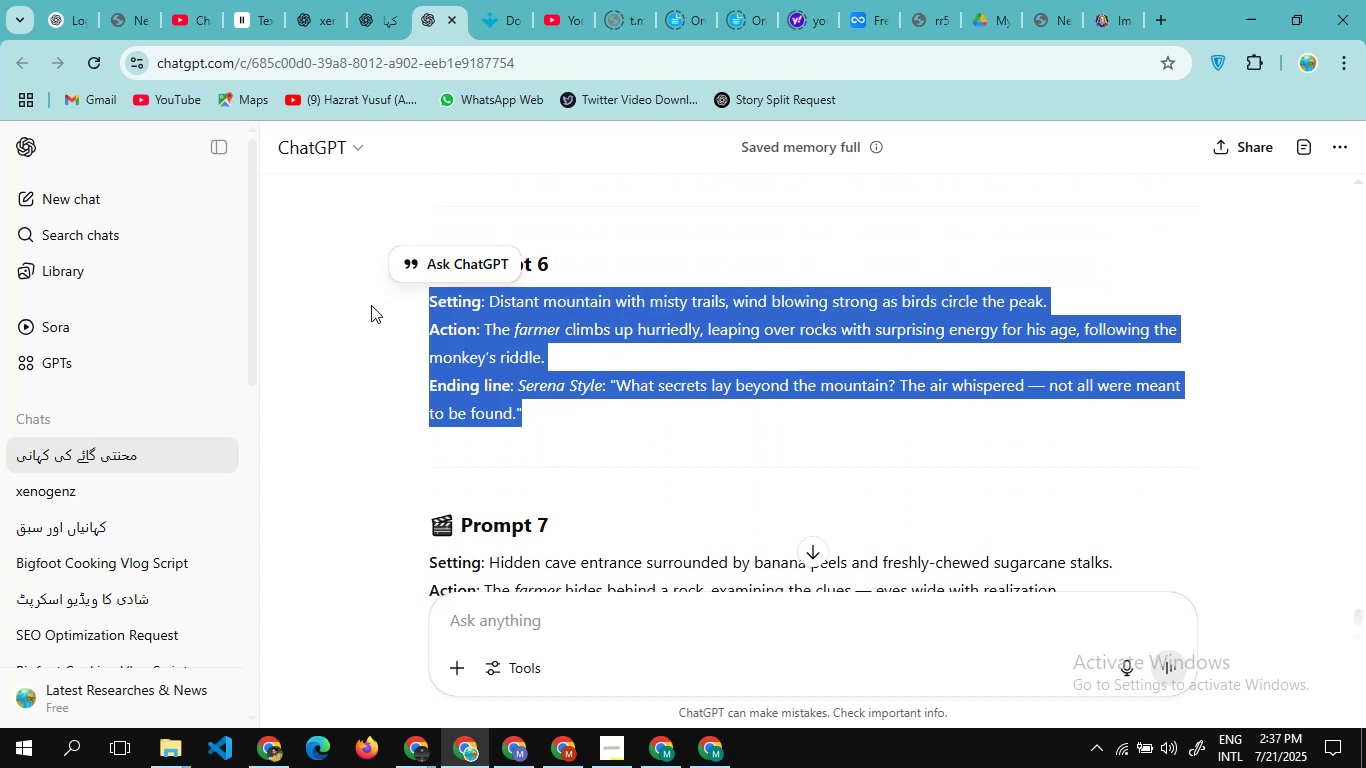 
key(Control+C)
 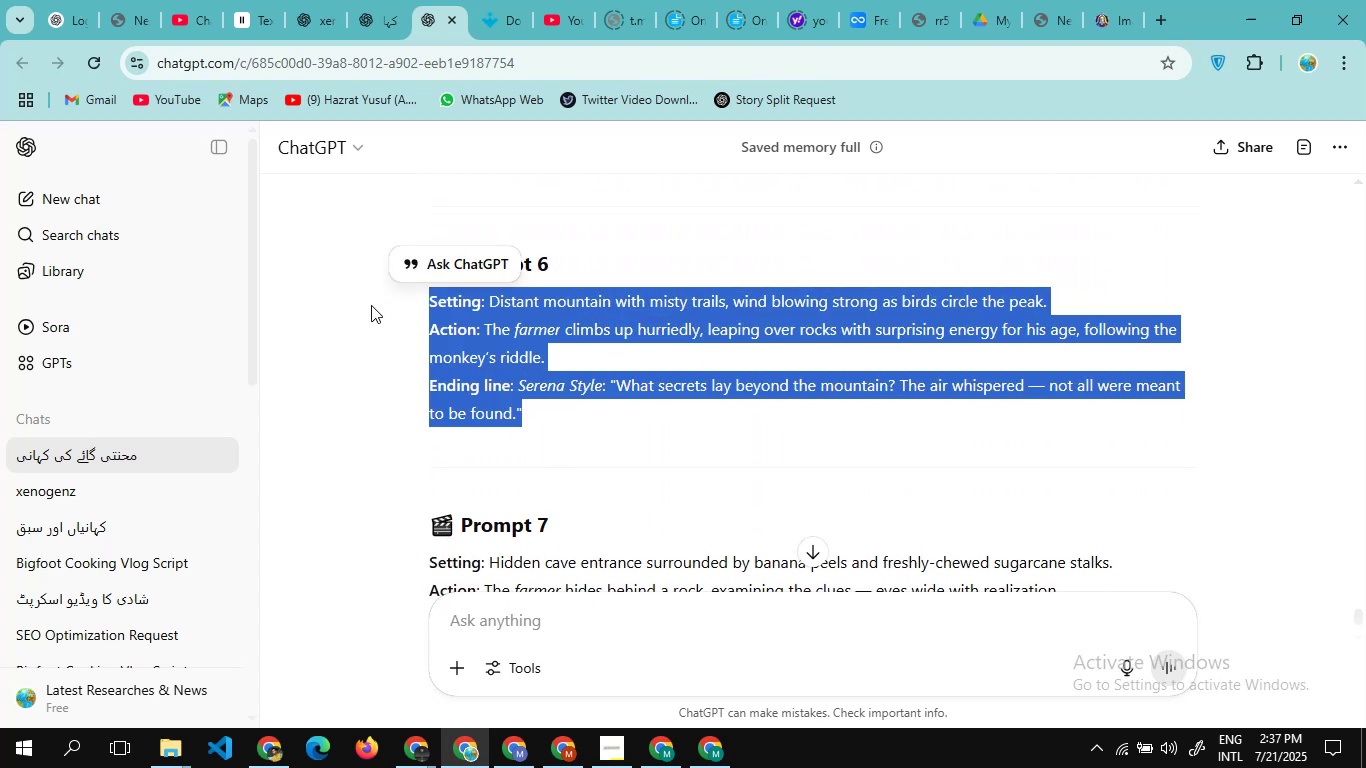 
key(Alt+Tab)
 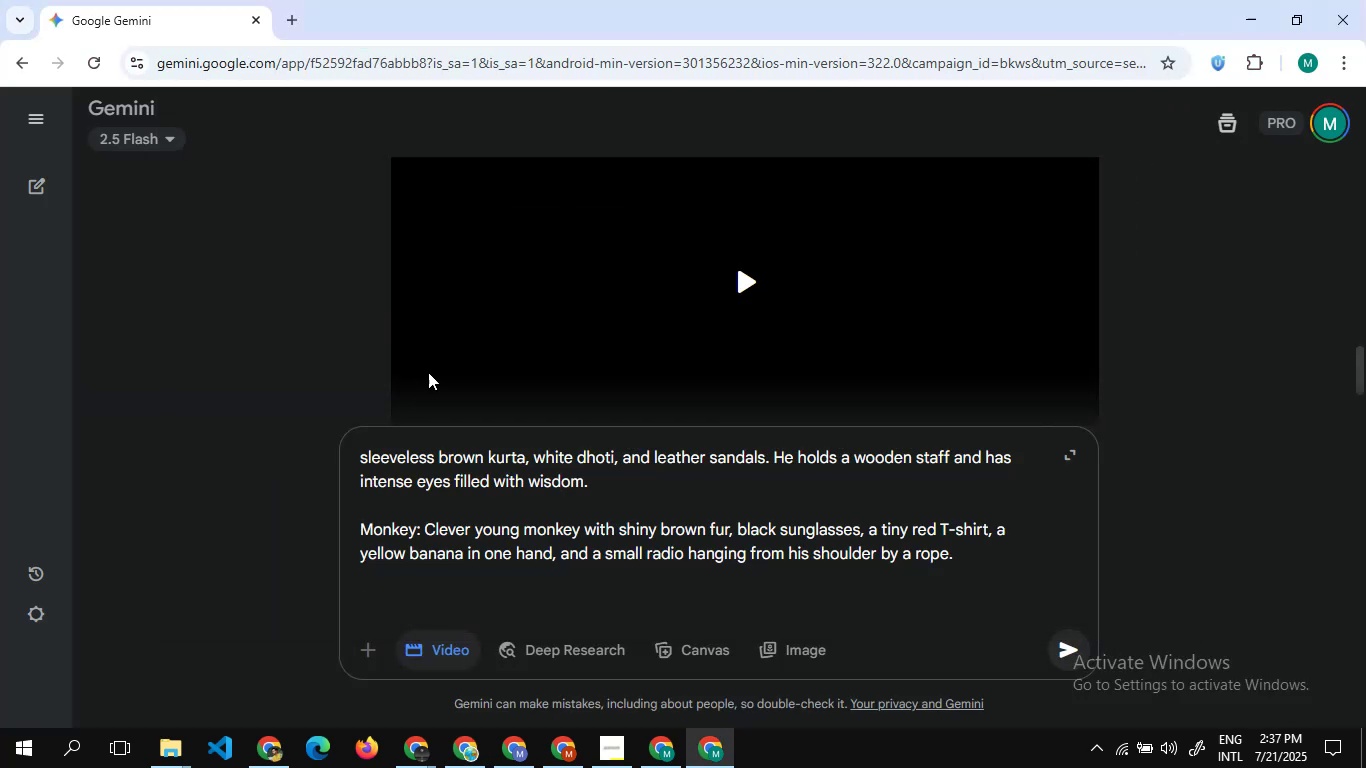 
key(Control+V)
 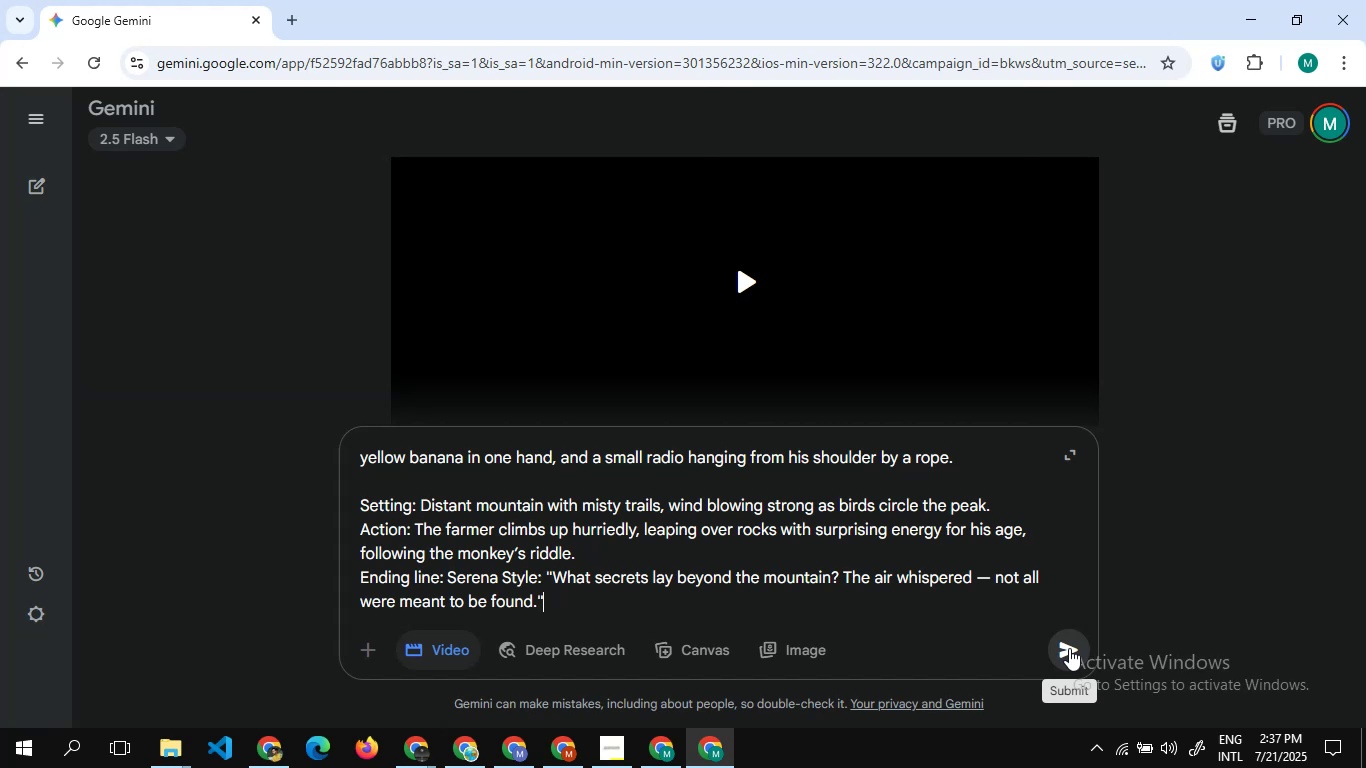 
left_click([1066, 646])
 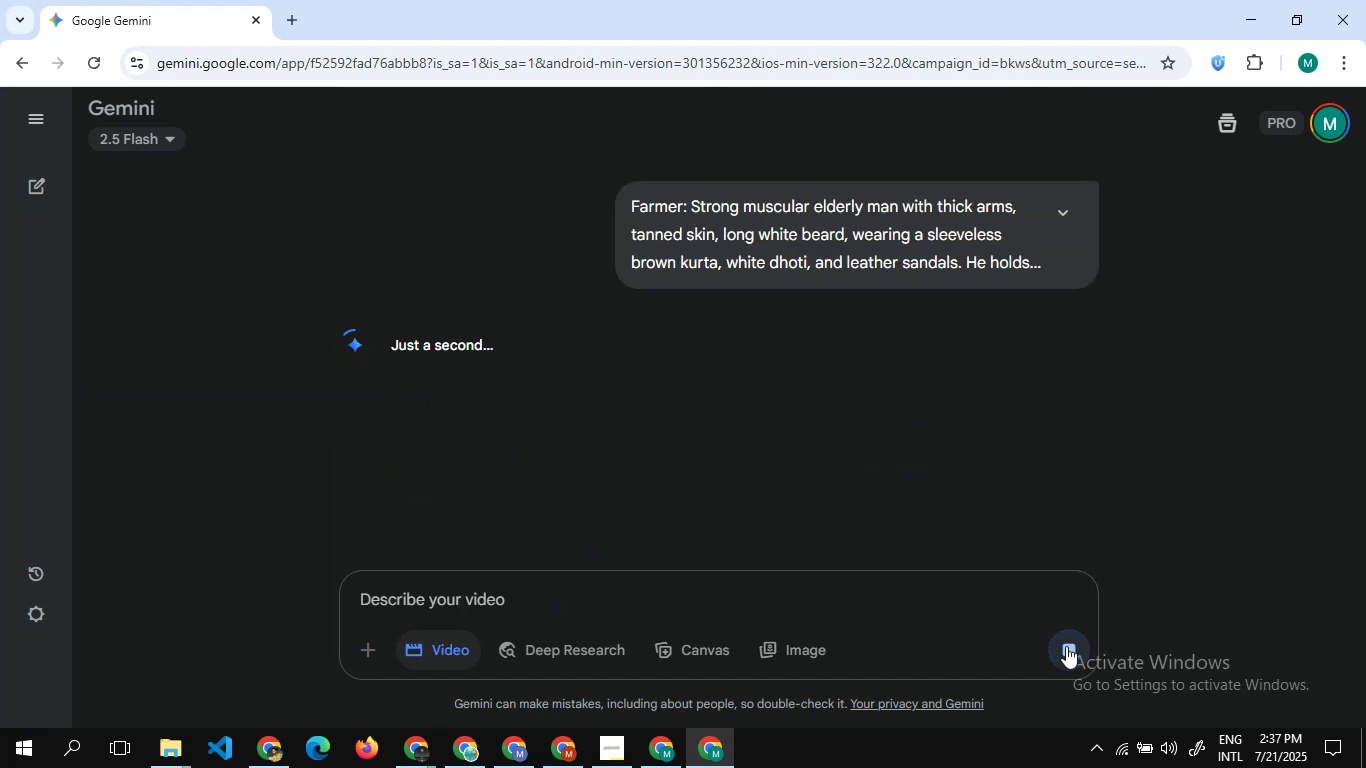 
wait(9.33)
 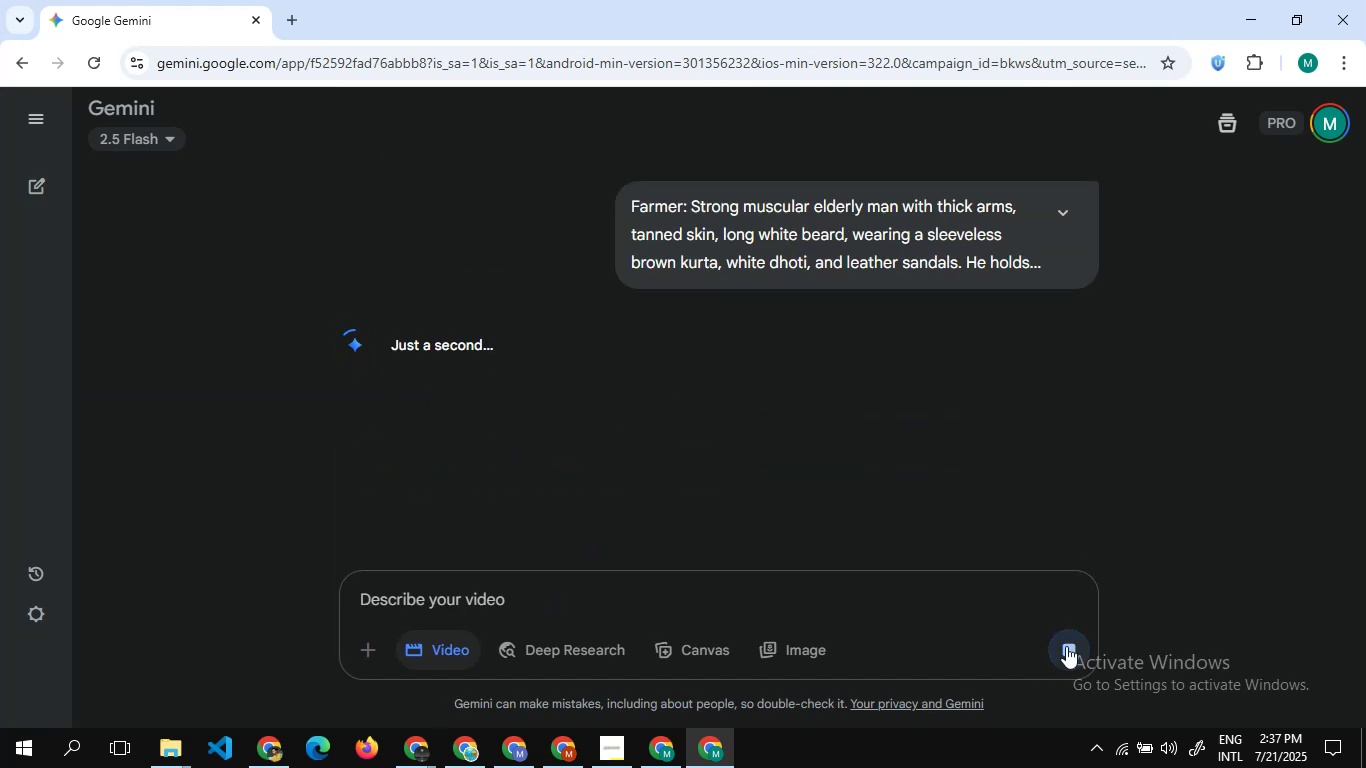 
scroll: coordinate [468, 238], scroll_direction: down, amount: 3.0
 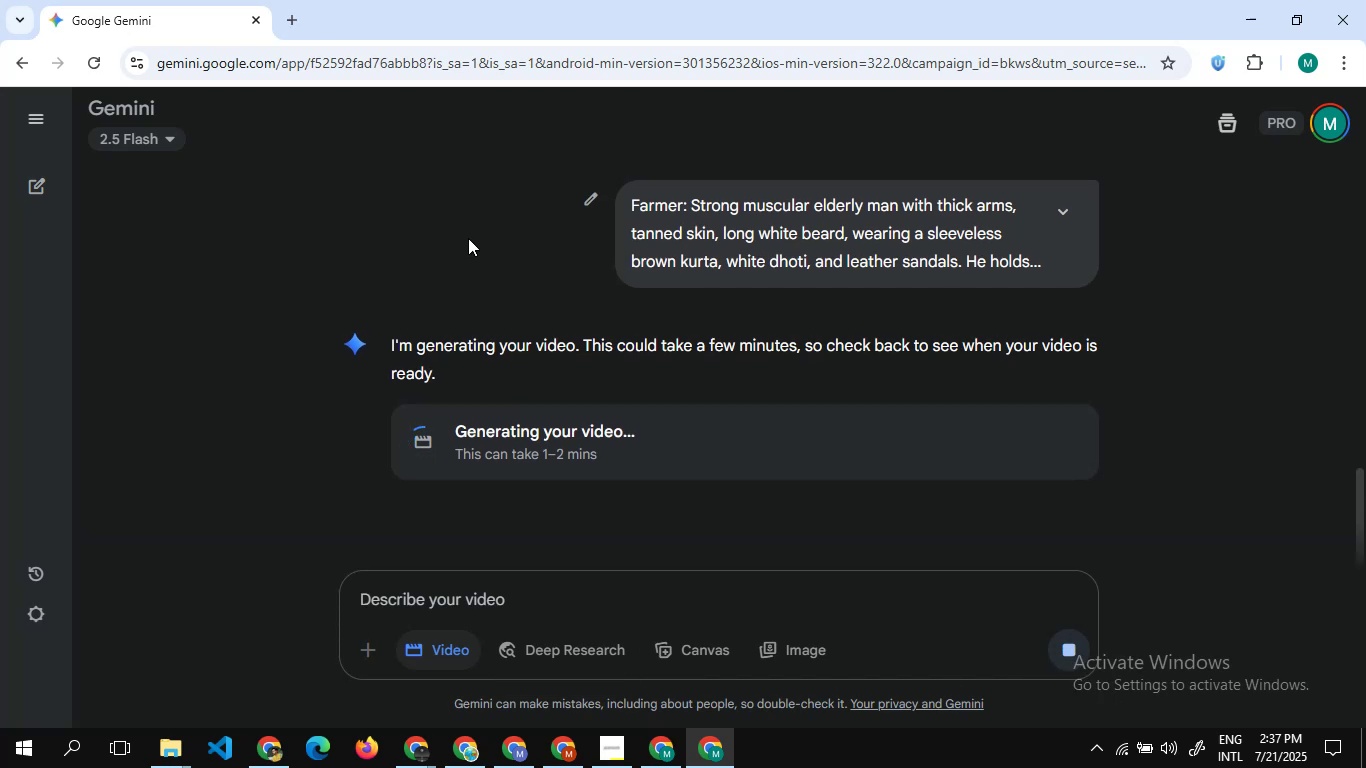 
mouse_move([652, 741])
 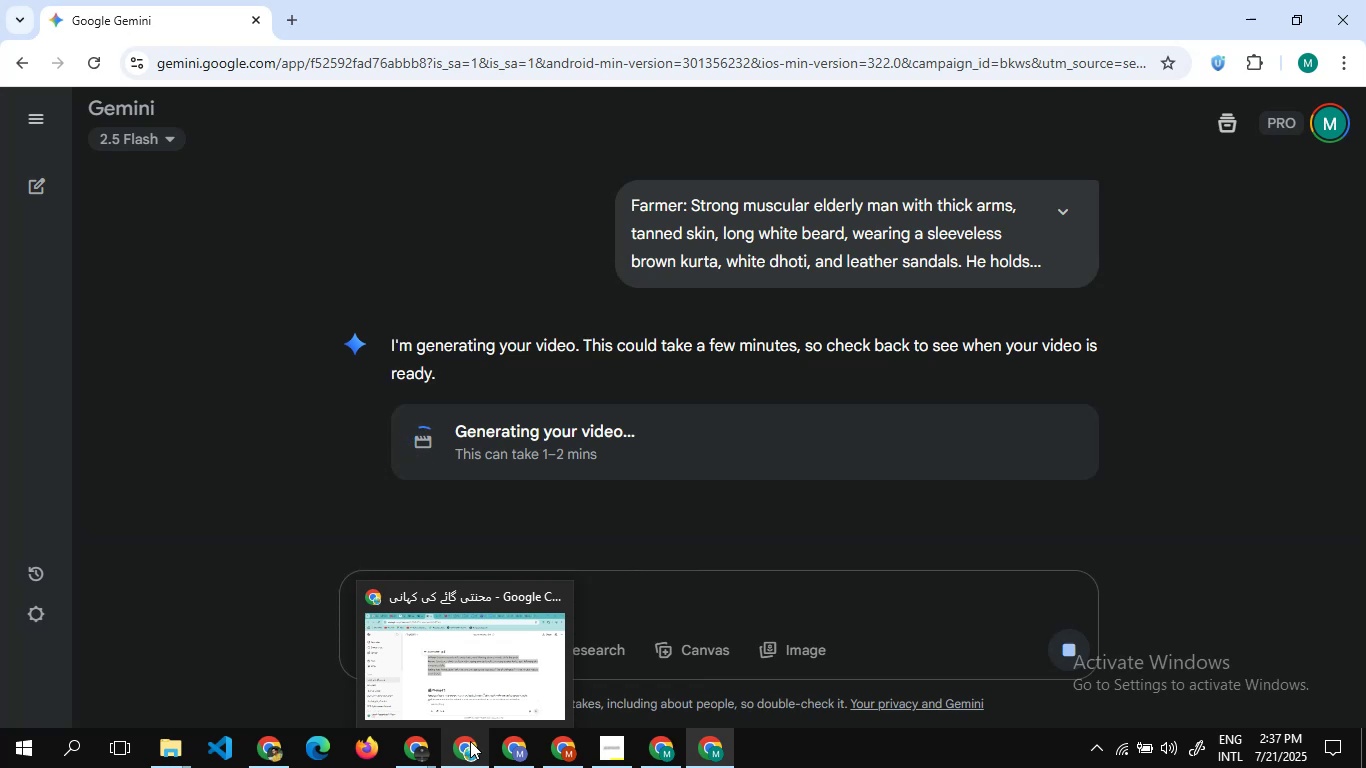 
wait(12.4)
 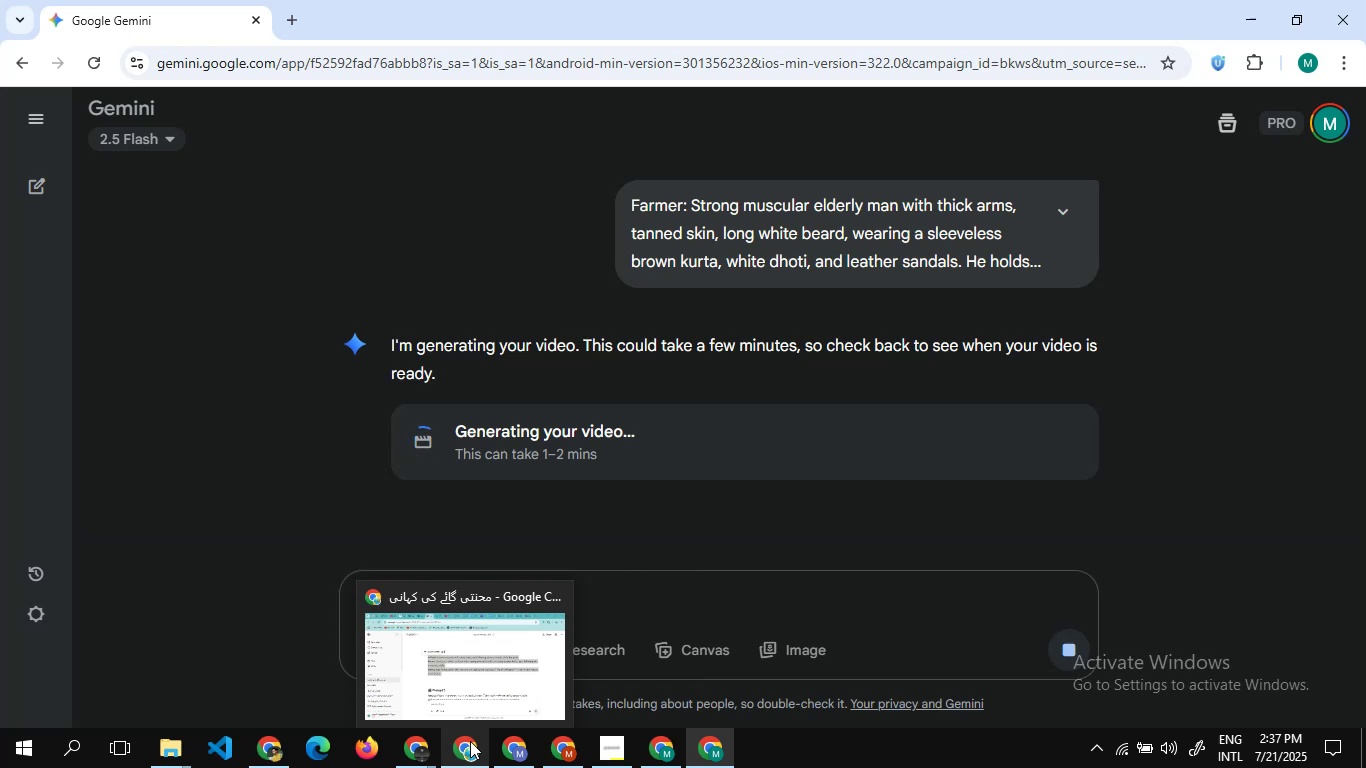 
mouse_move([624, 738])
 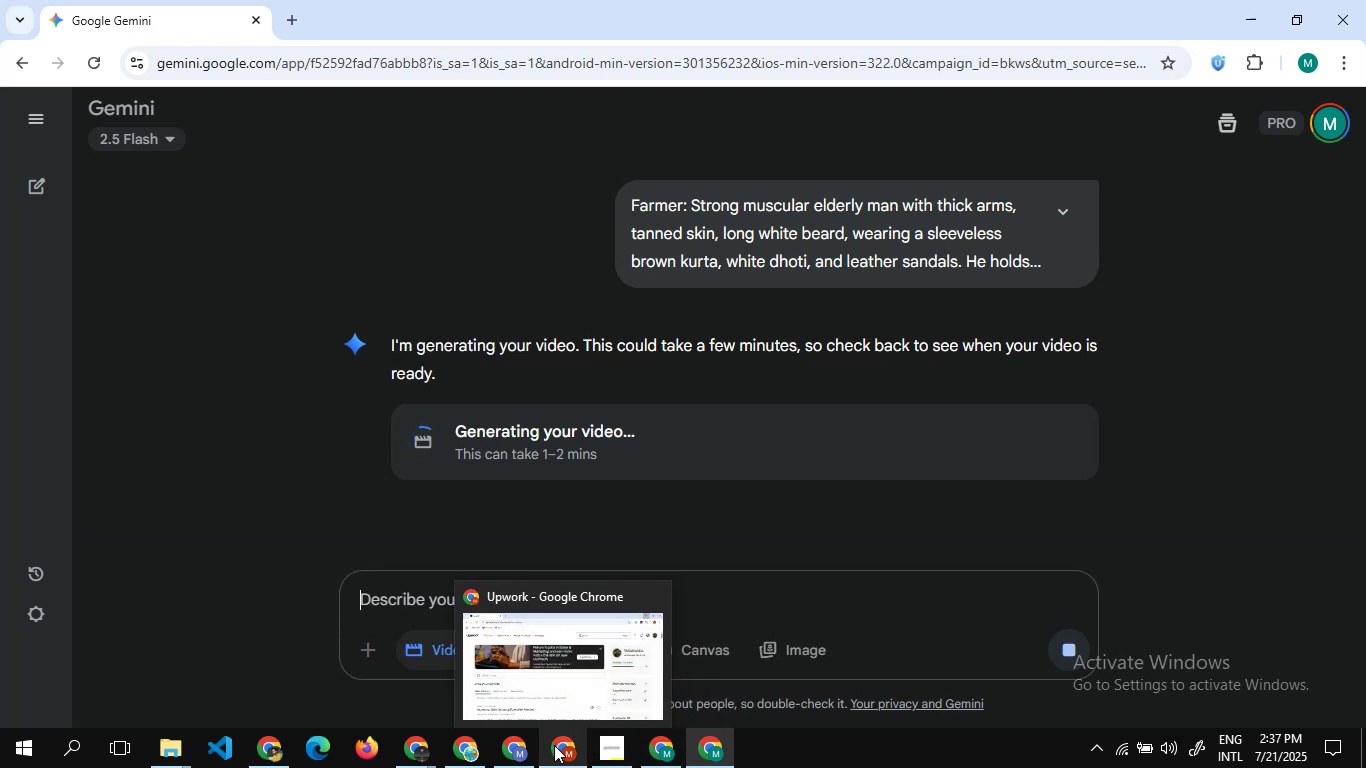 
scroll: coordinate [953, 402], scroll_direction: up, amount: 15.0
 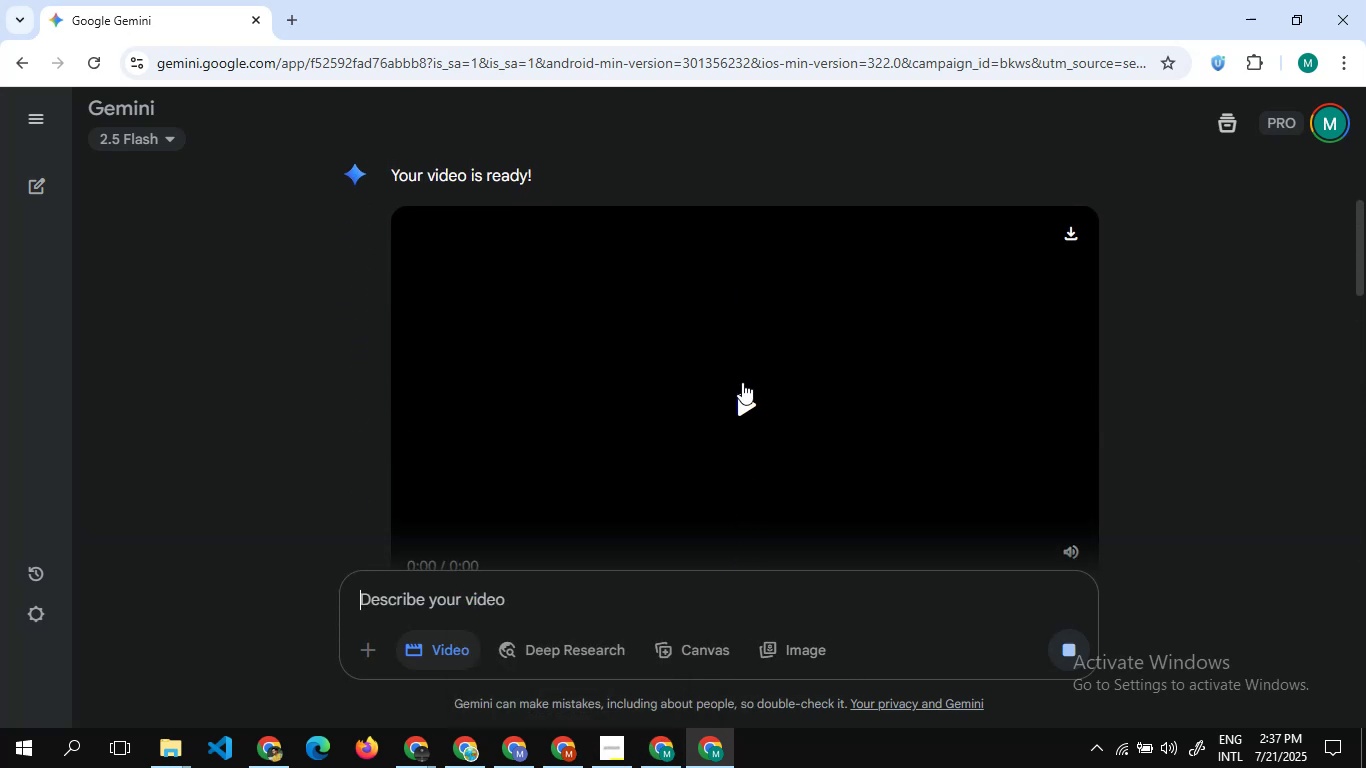 
left_click([742, 382])
 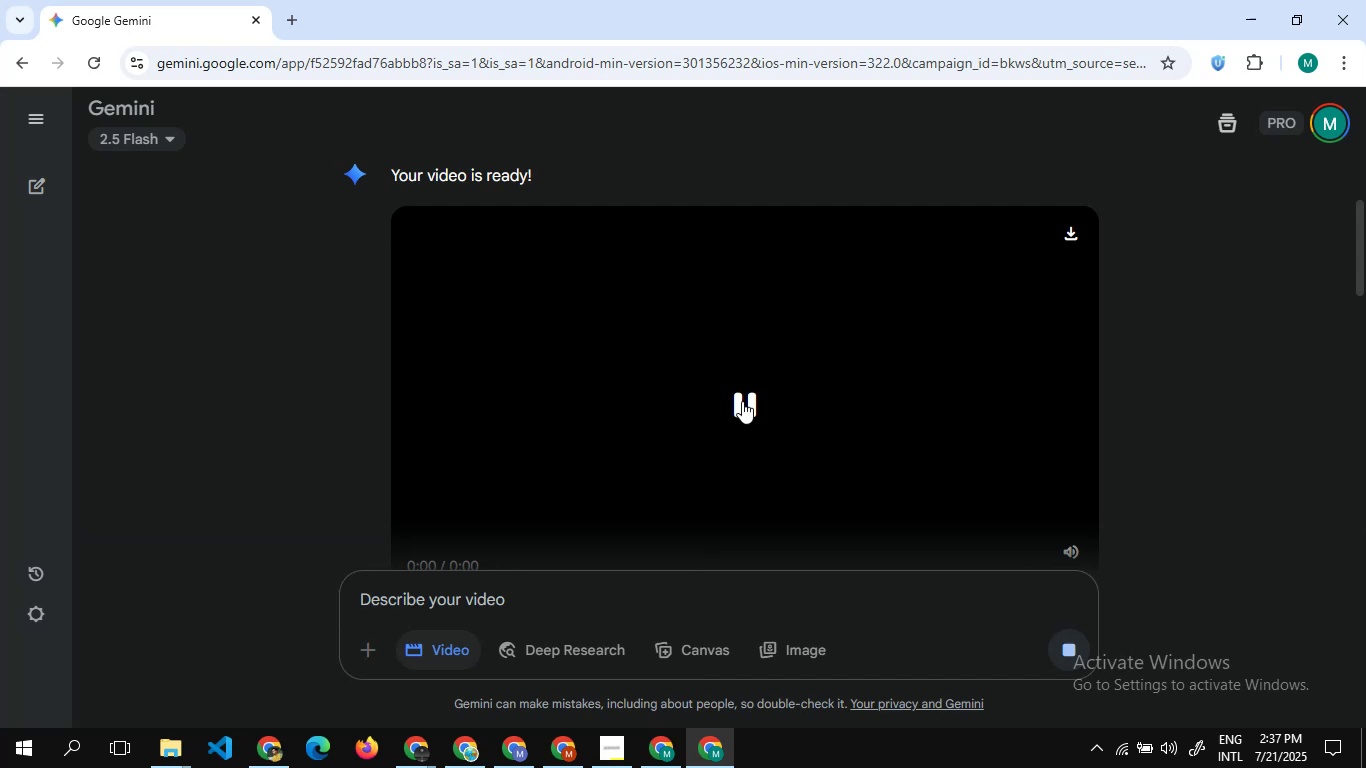 
wait(11.63)
 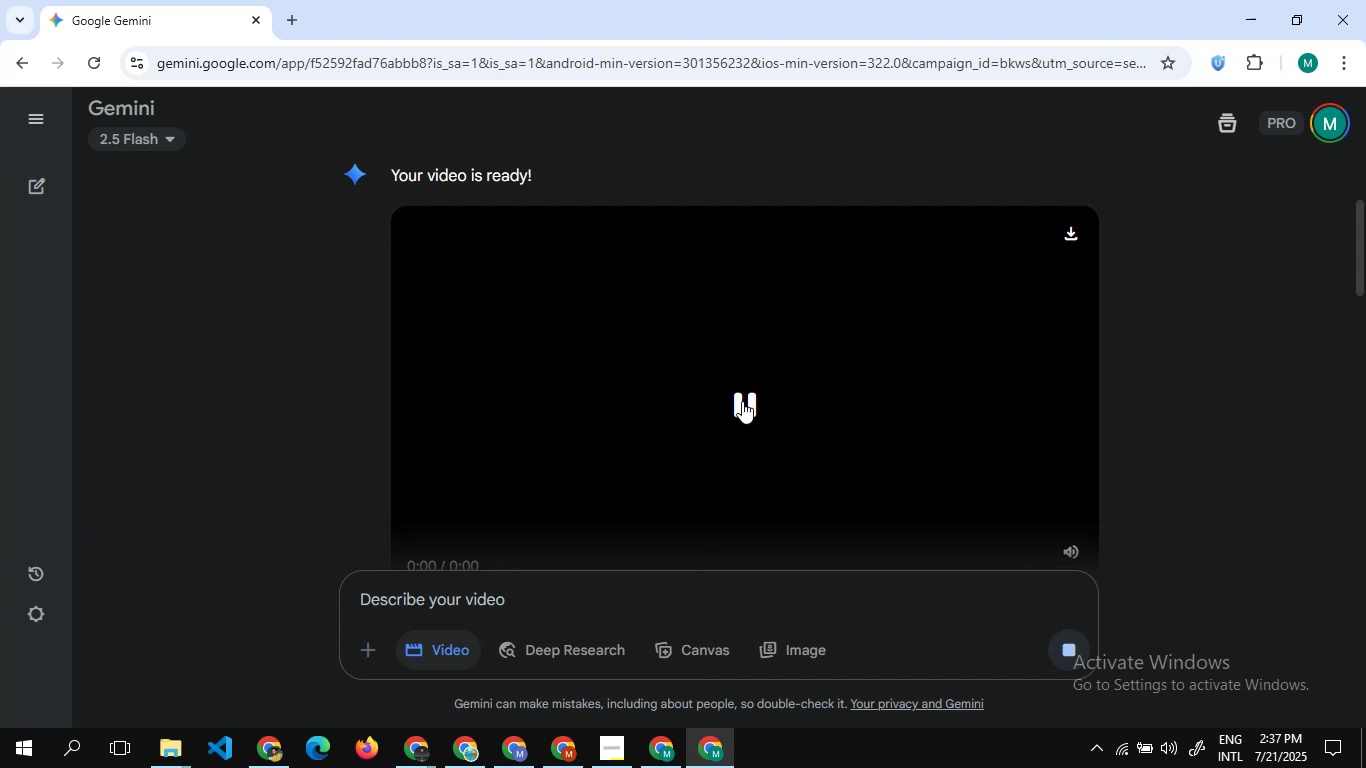 
scroll: coordinate [708, 471], scroll_direction: down, amount: 2.0
 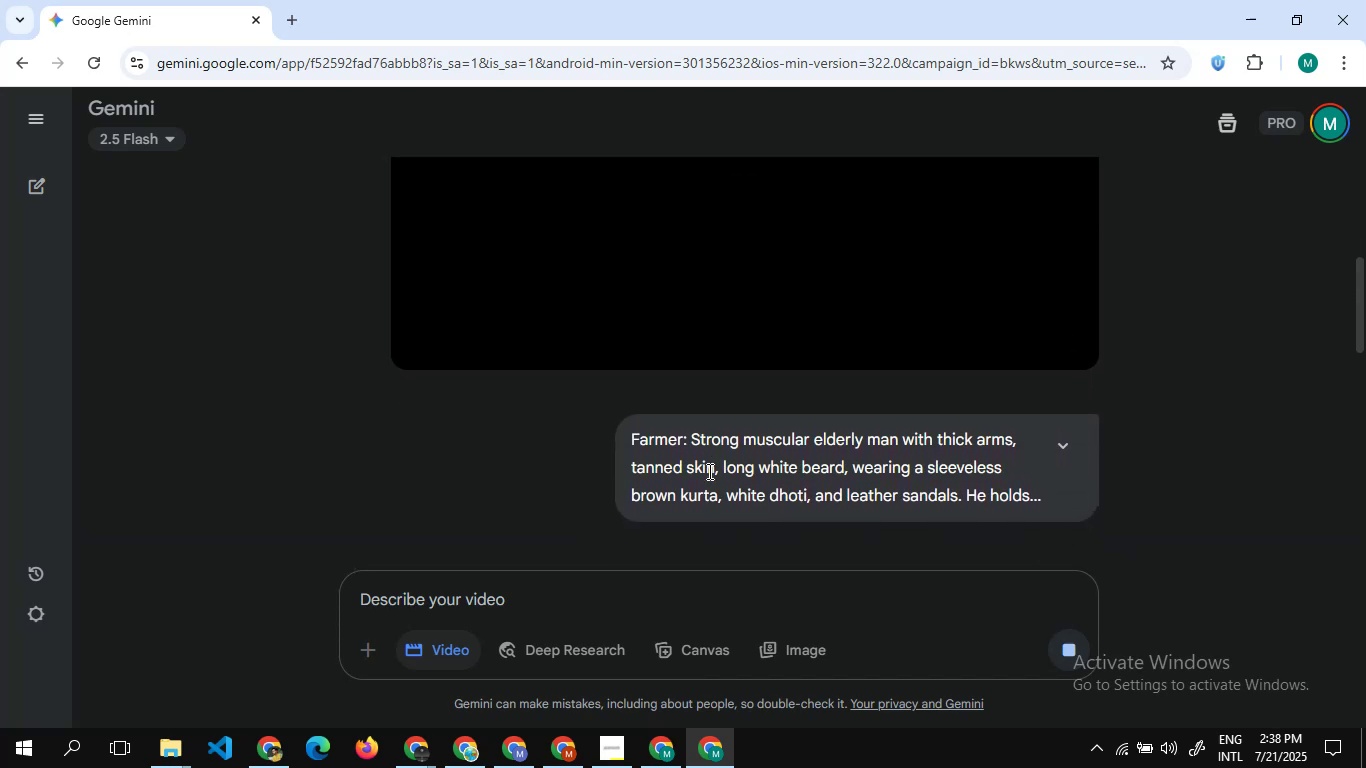 
scroll: coordinate [708, 471], scroll_direction: none, amount: 0.0
 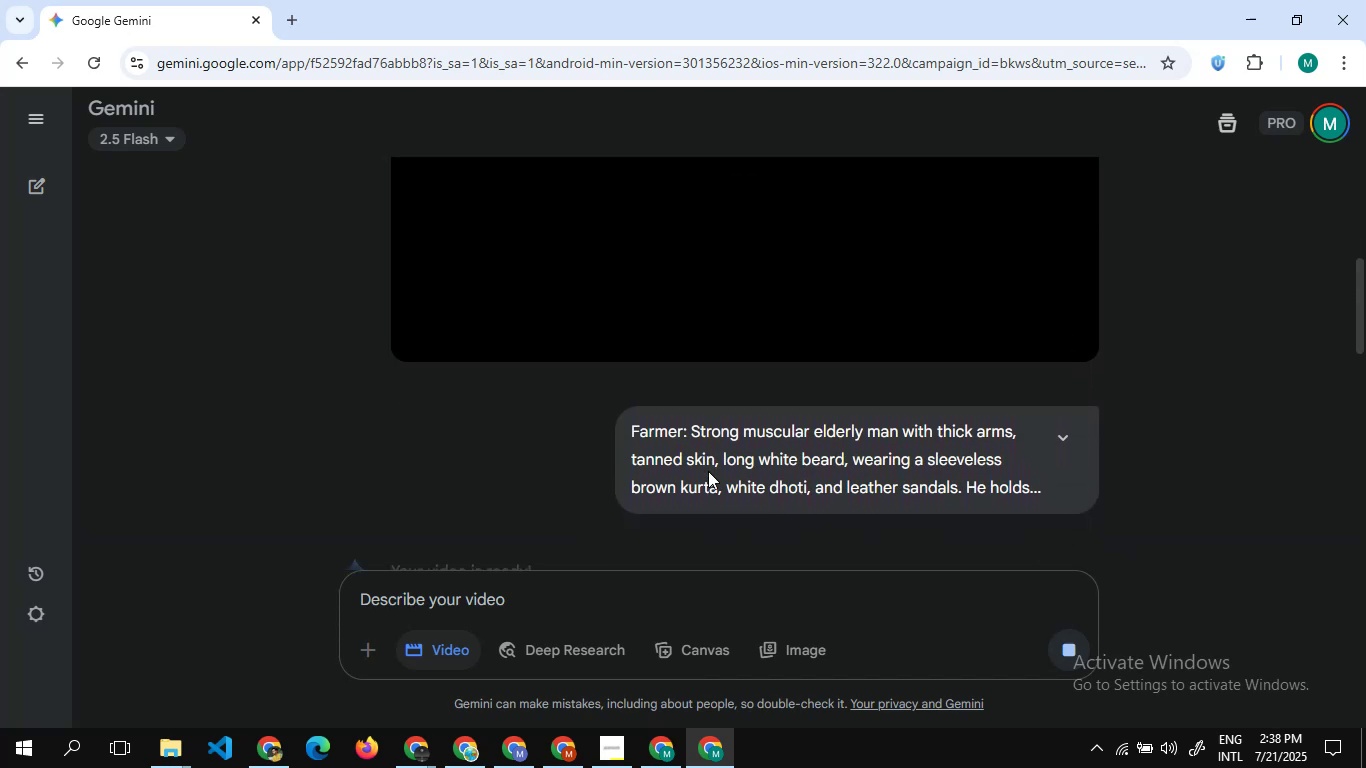 
wait(5.39)
 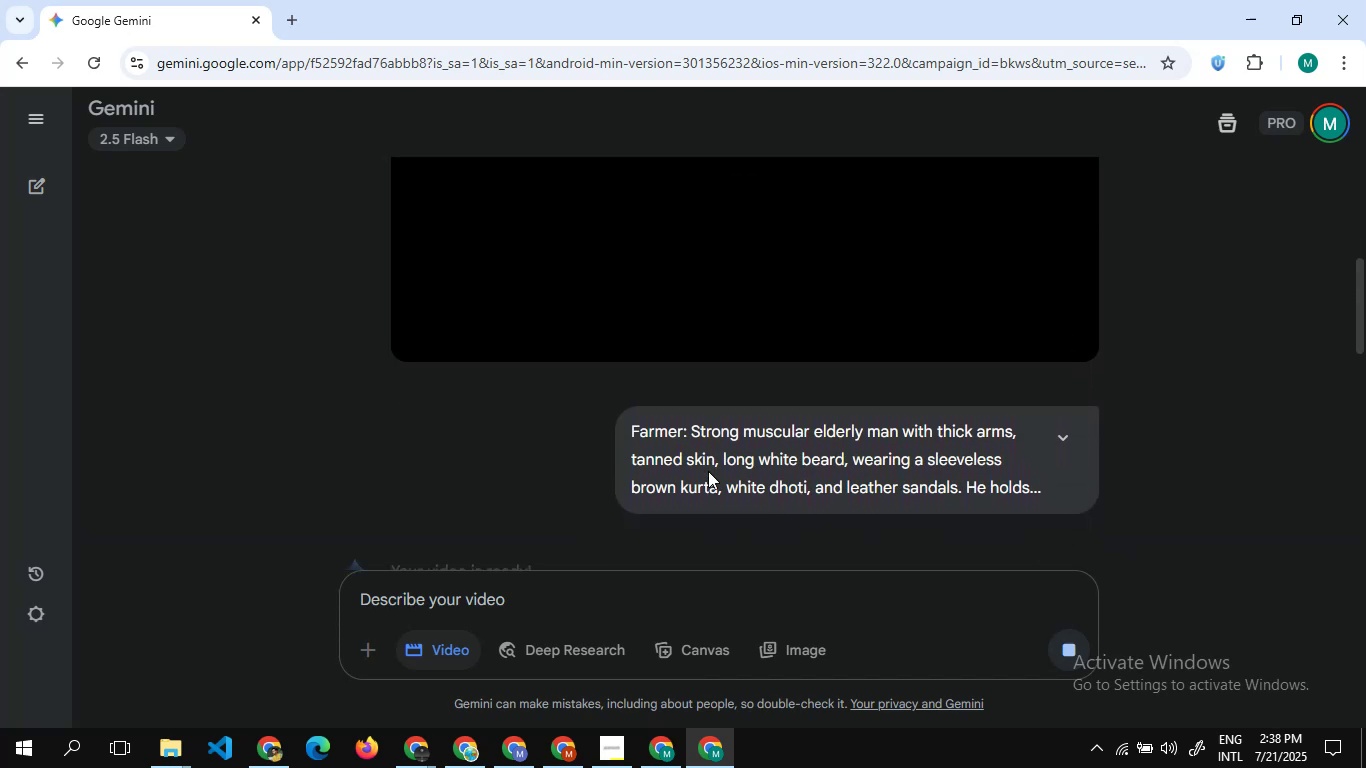 
scroll: coordinate [834, 290], scroll_direction: up, amount: 2.0
 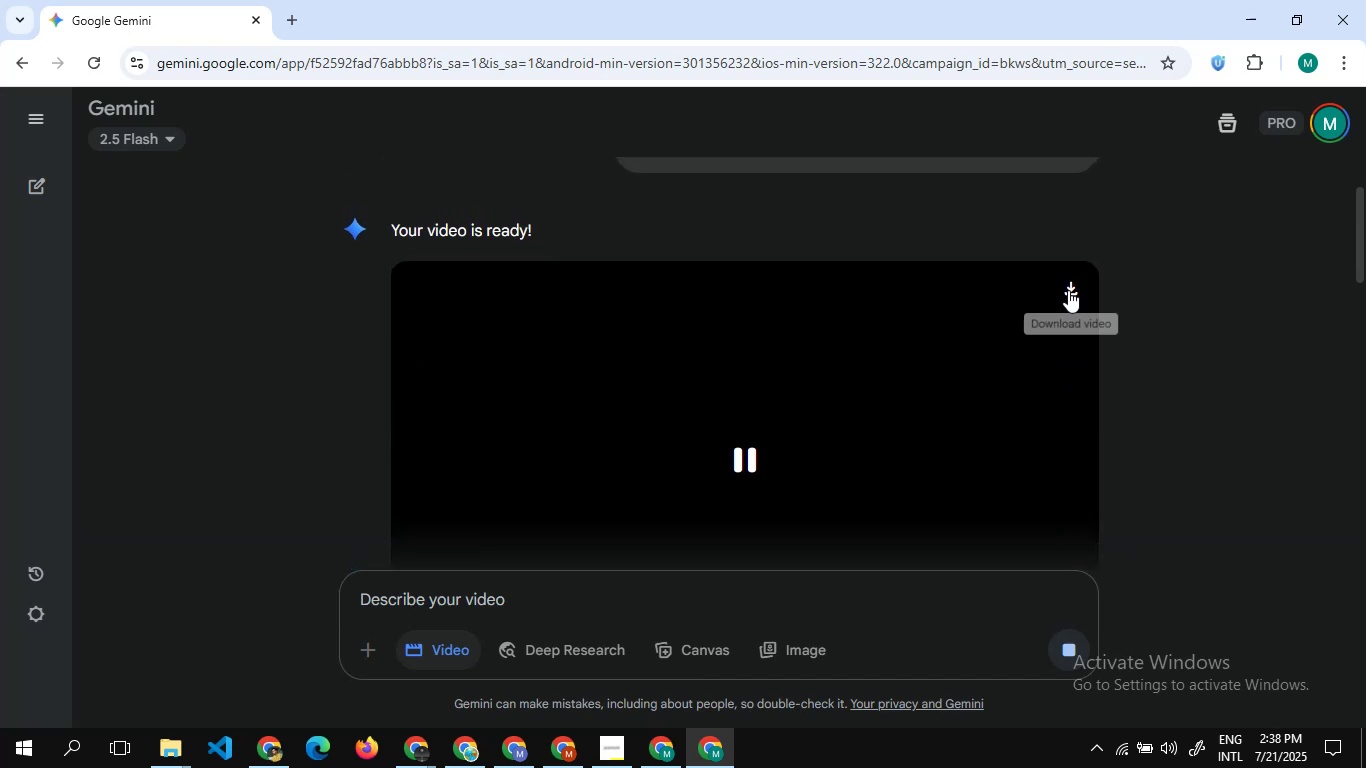 
left_click([1070, 289])
 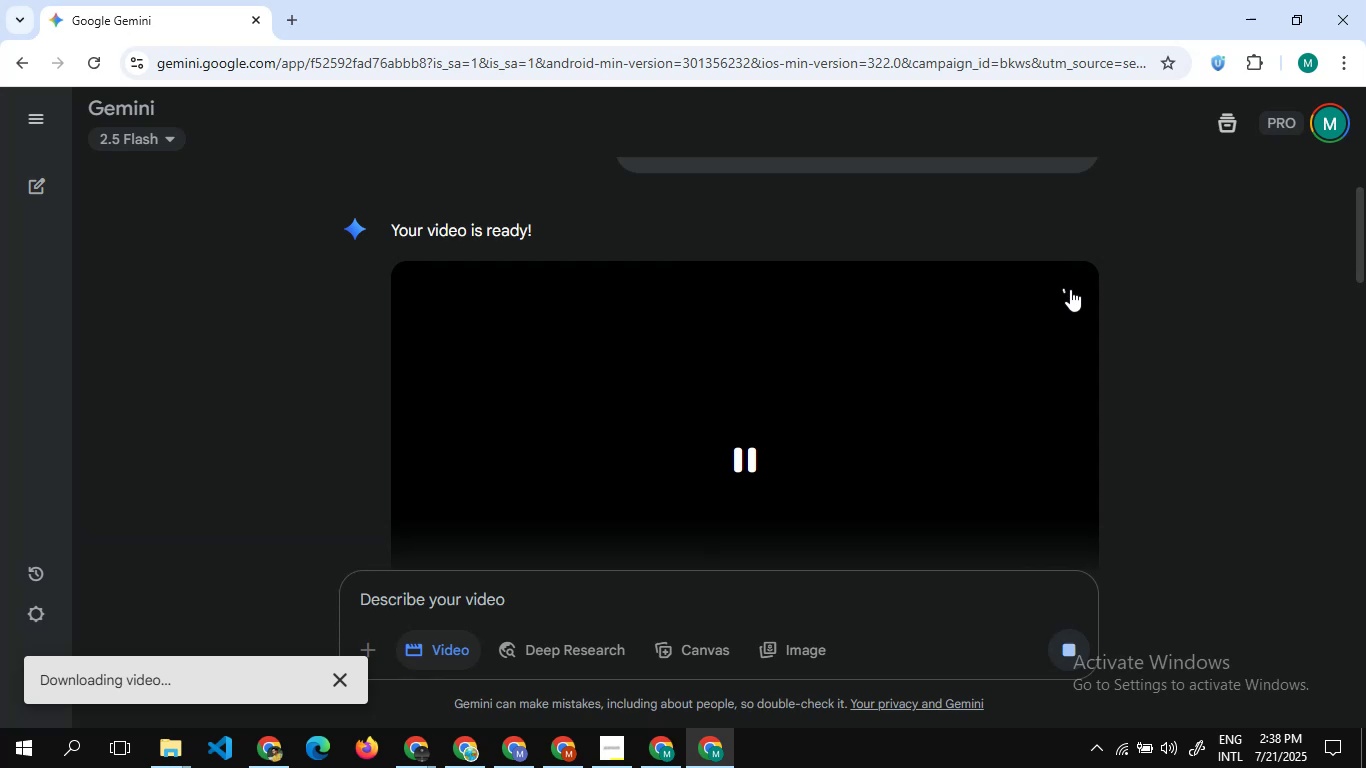 
wait(26.7)
 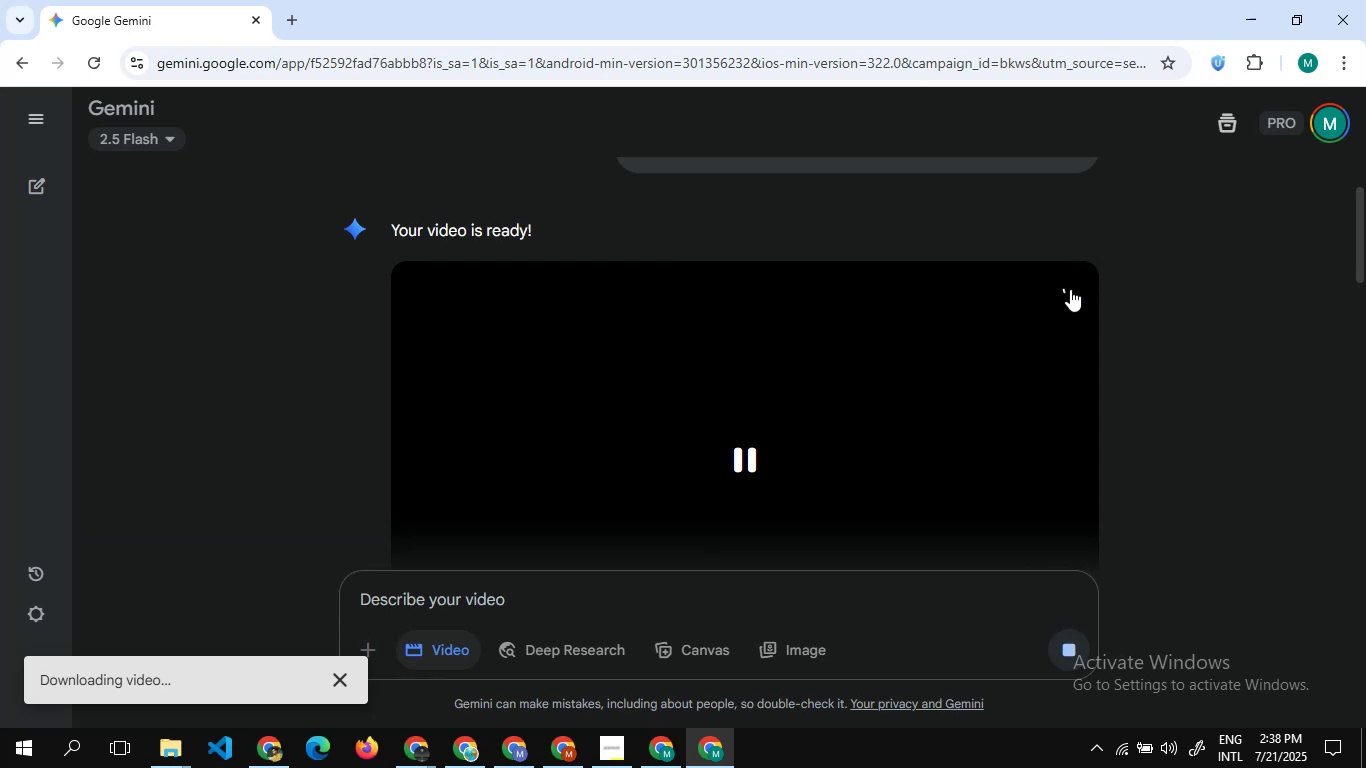 
scroll: coordinate [936, 293], scroll_direction: up, amount: 8.0
 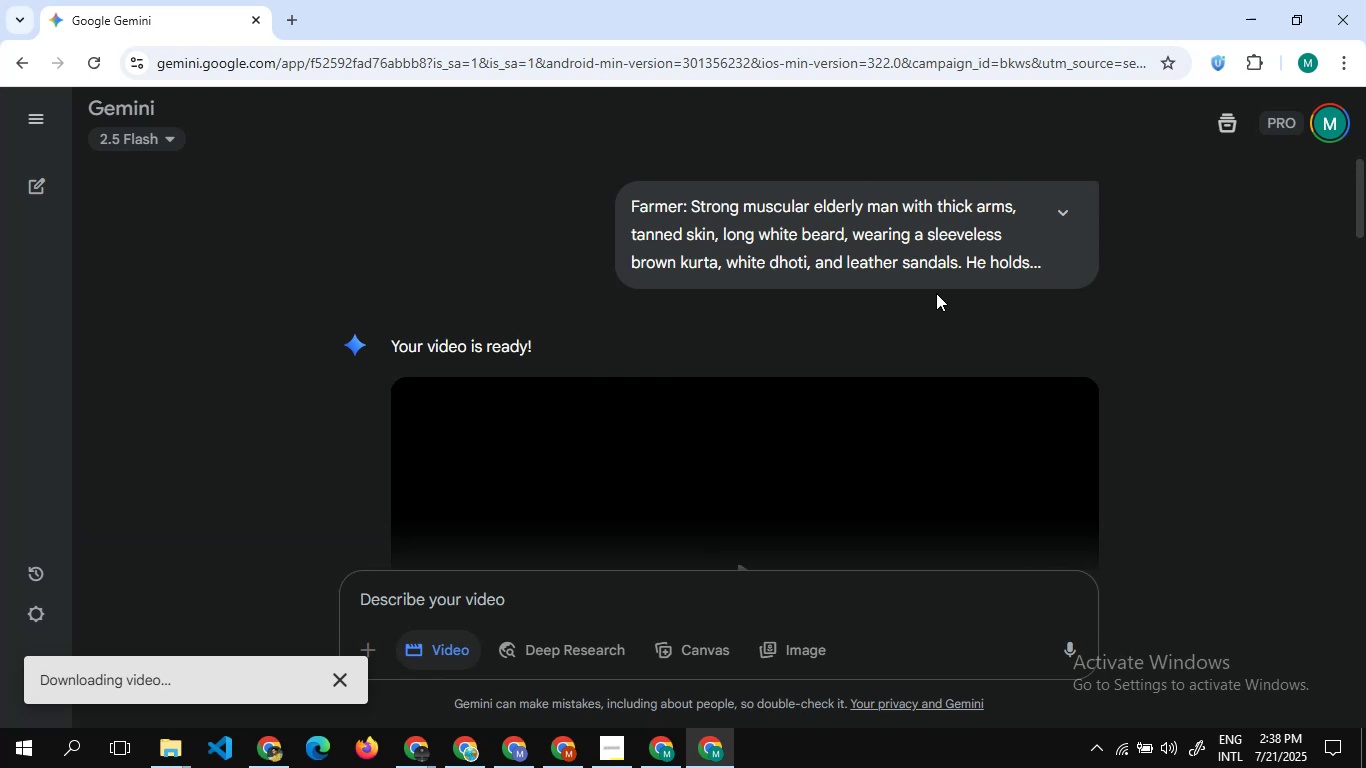 
wait(11.11)
 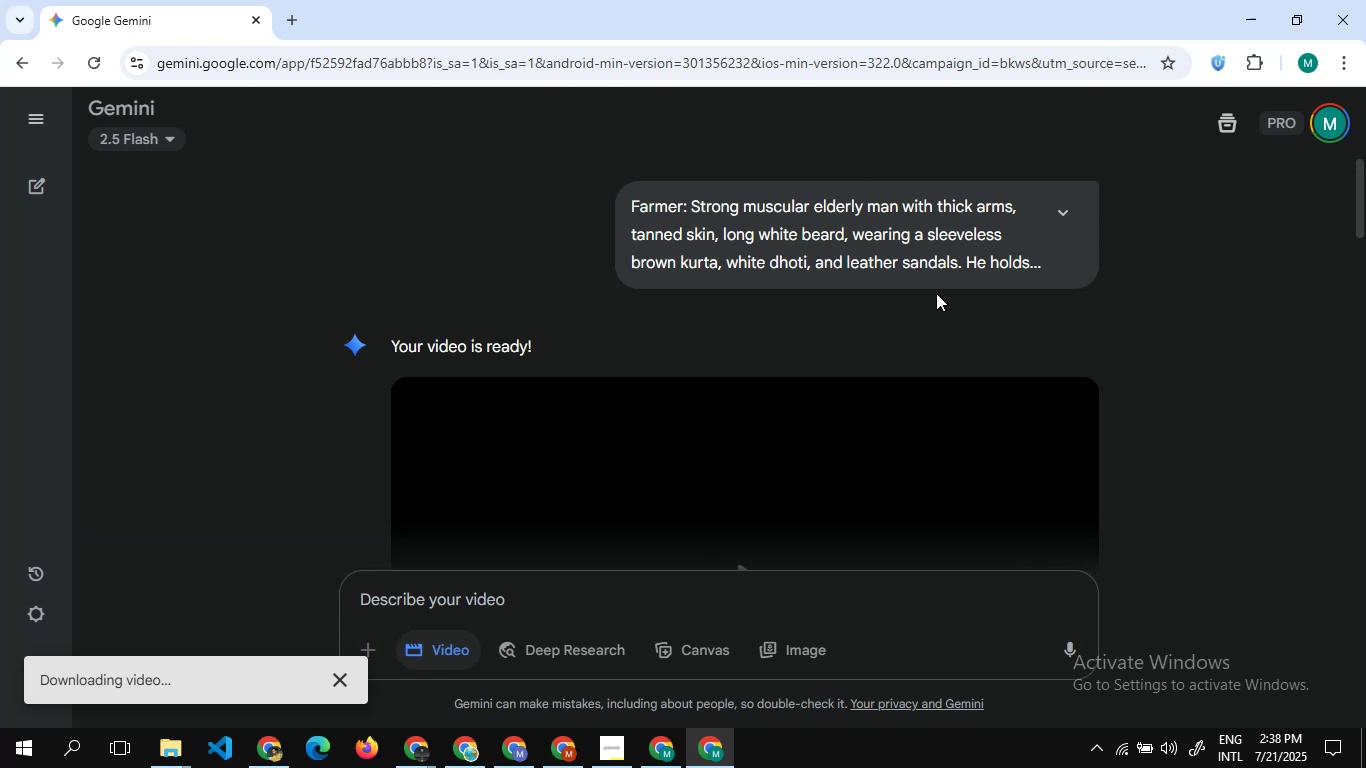 
scroll: coordinate [545, 393], scroll_direction: up, amount: 9.0
 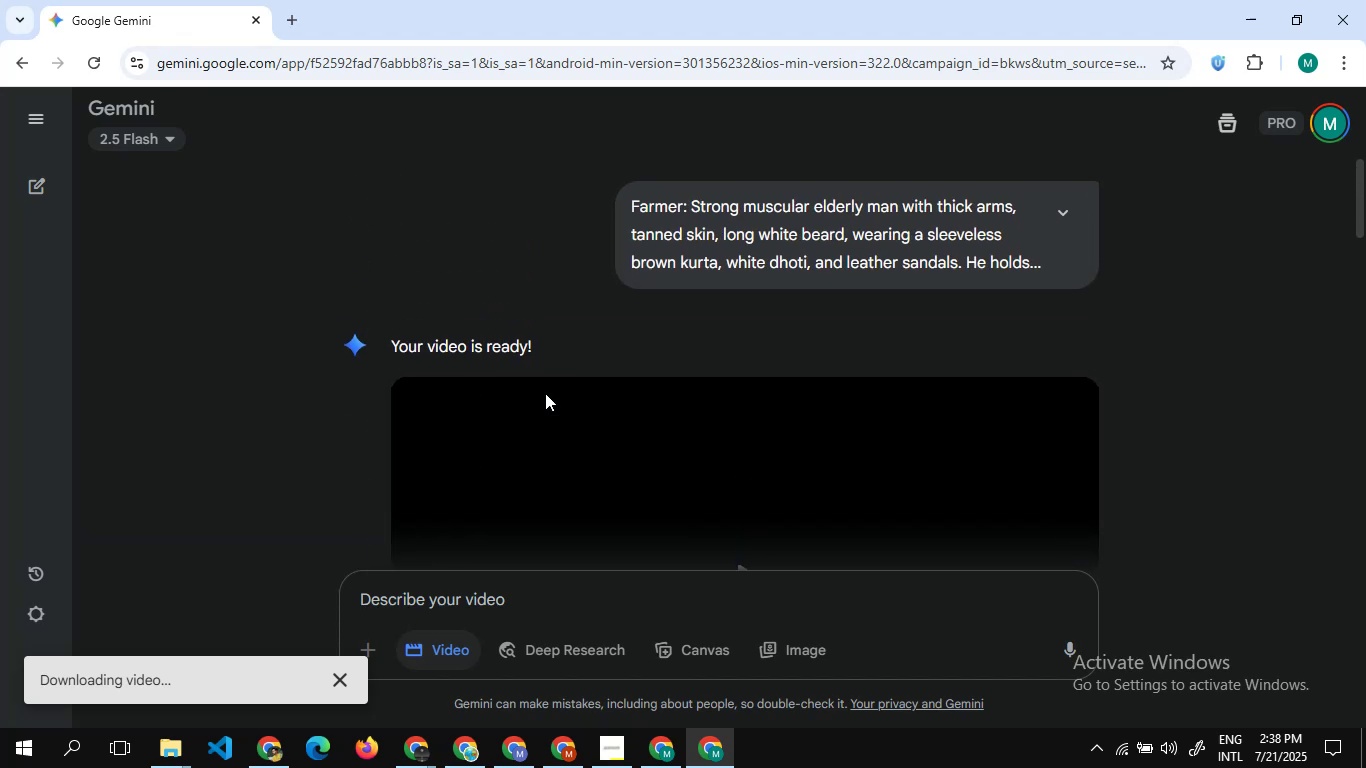 
scroll: coordinate [545, 393], scroll_direction: none, amount: 0.0
 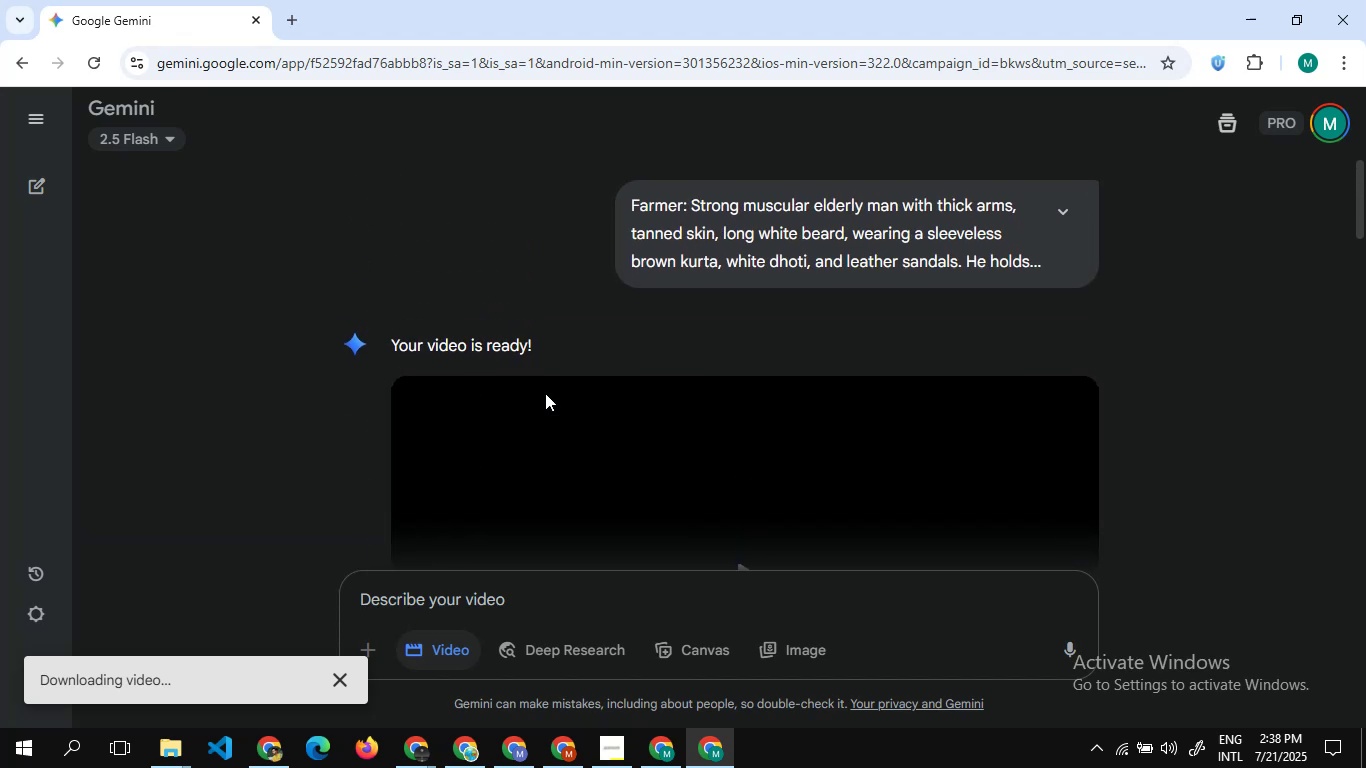 
wait(10.58)
 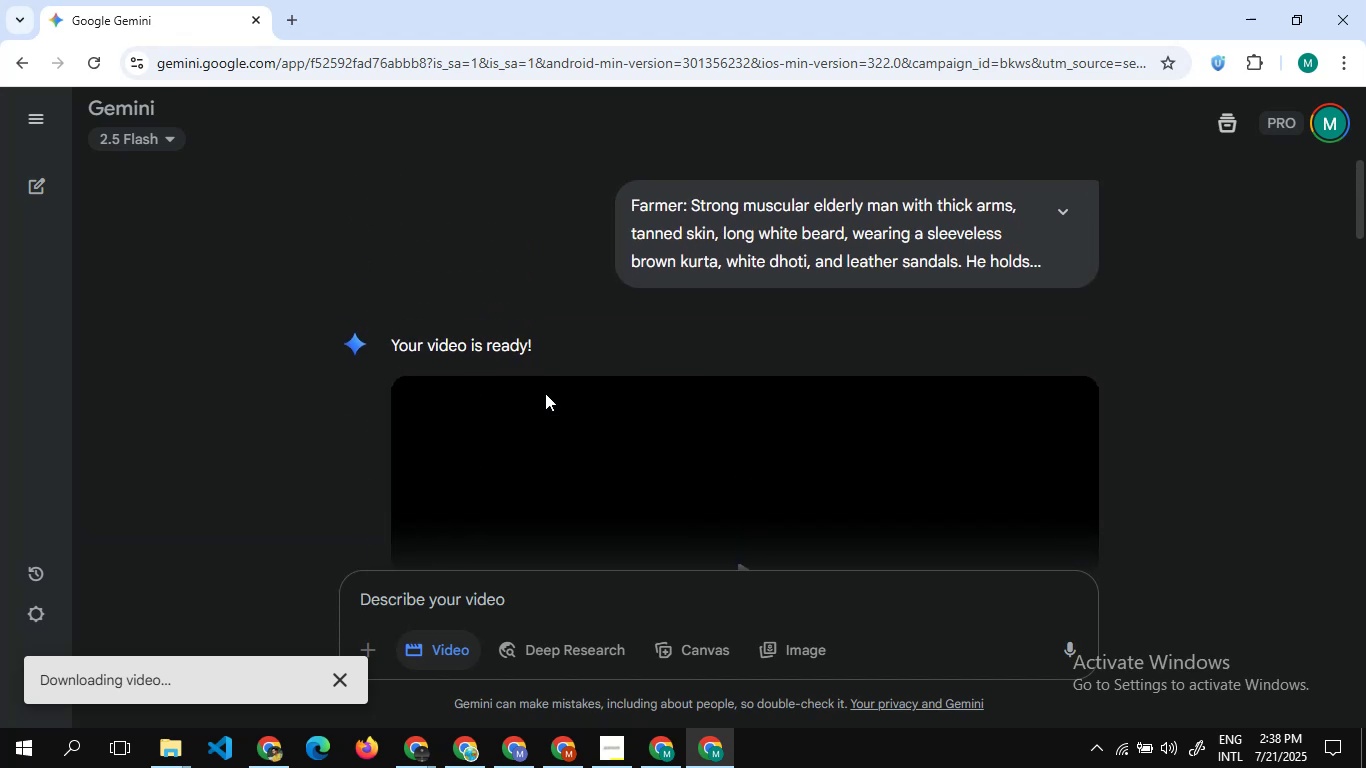 
scroll: coordinate [743, 335], scroll_direction: up, amount: 2.0
 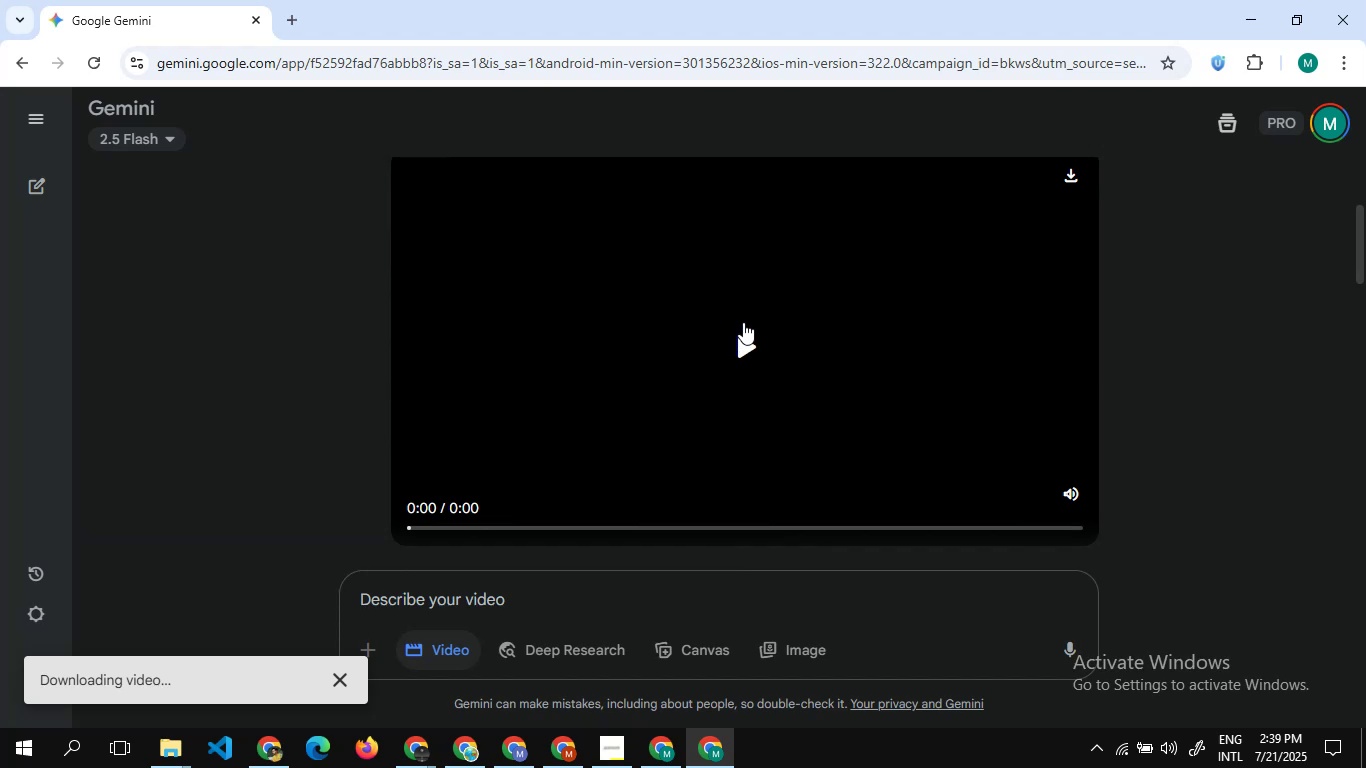 
wait(23.16)
 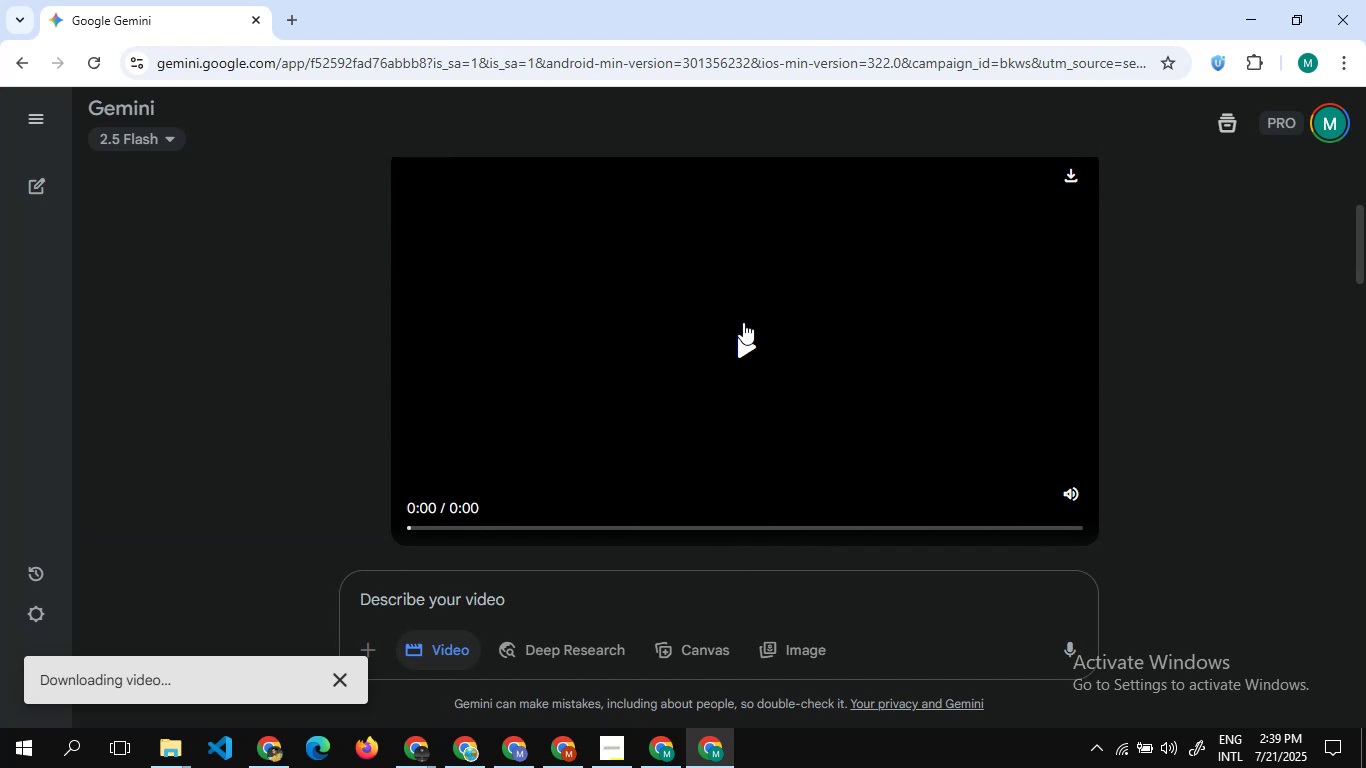 
scroll: coordinate [498, 386], scroll_direction: up, amount: 13.0
 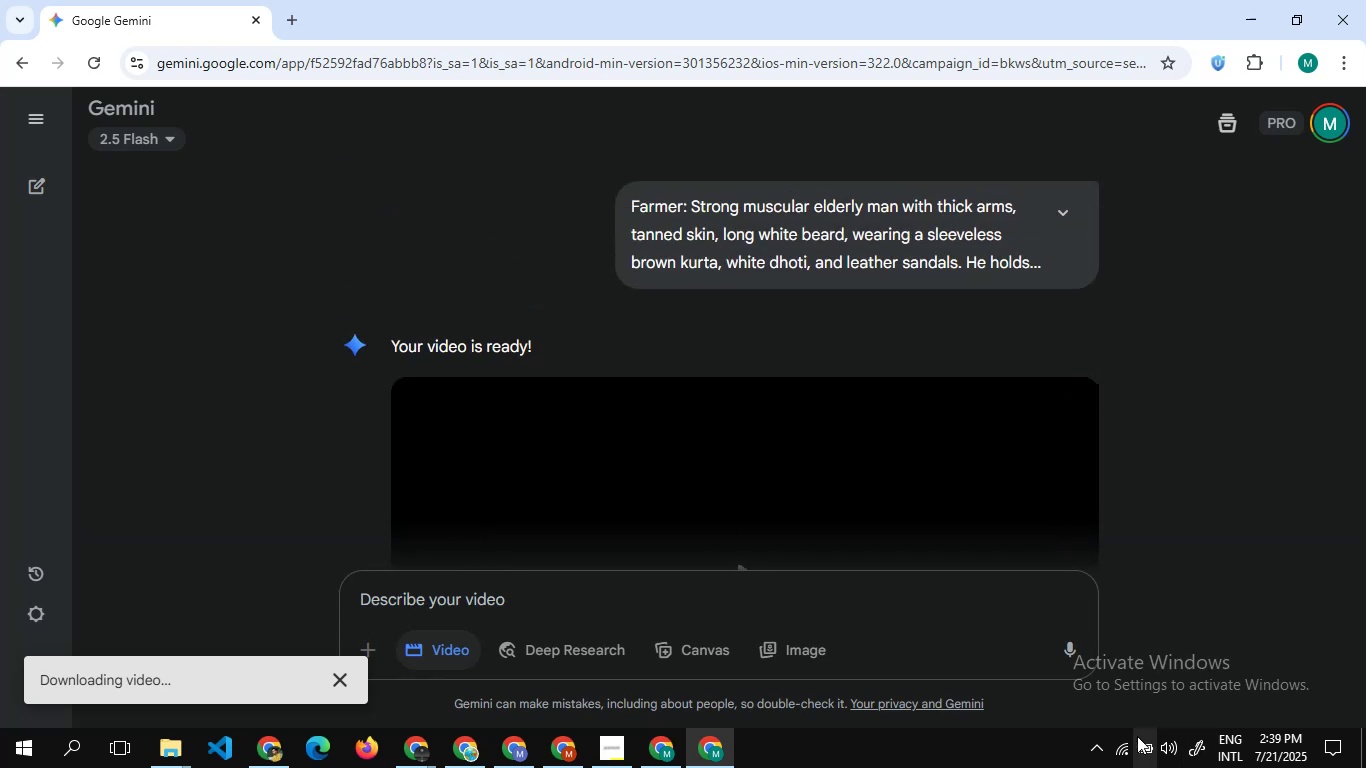 
left_click([1123, 740])
 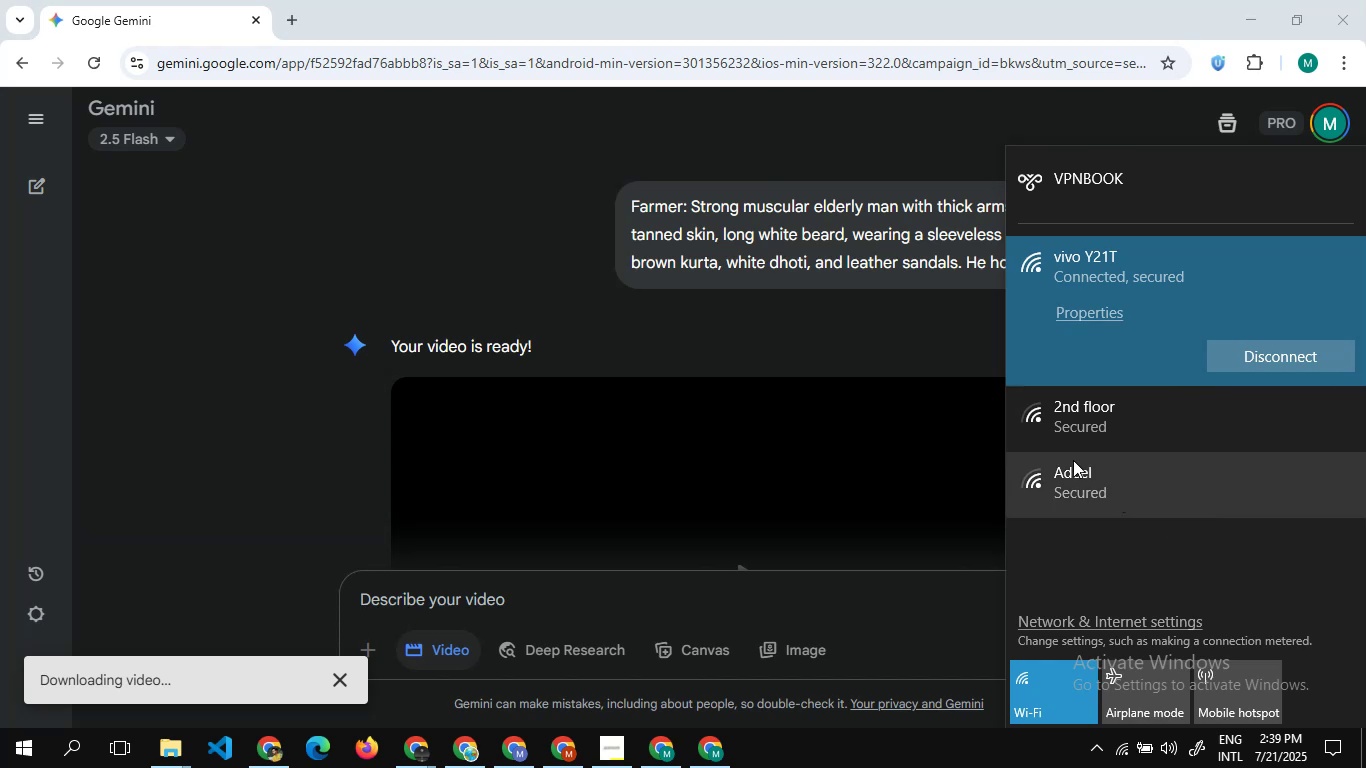 
scroll: coordinate [1126, 437], scroll_direction: up, amount: 4.0
 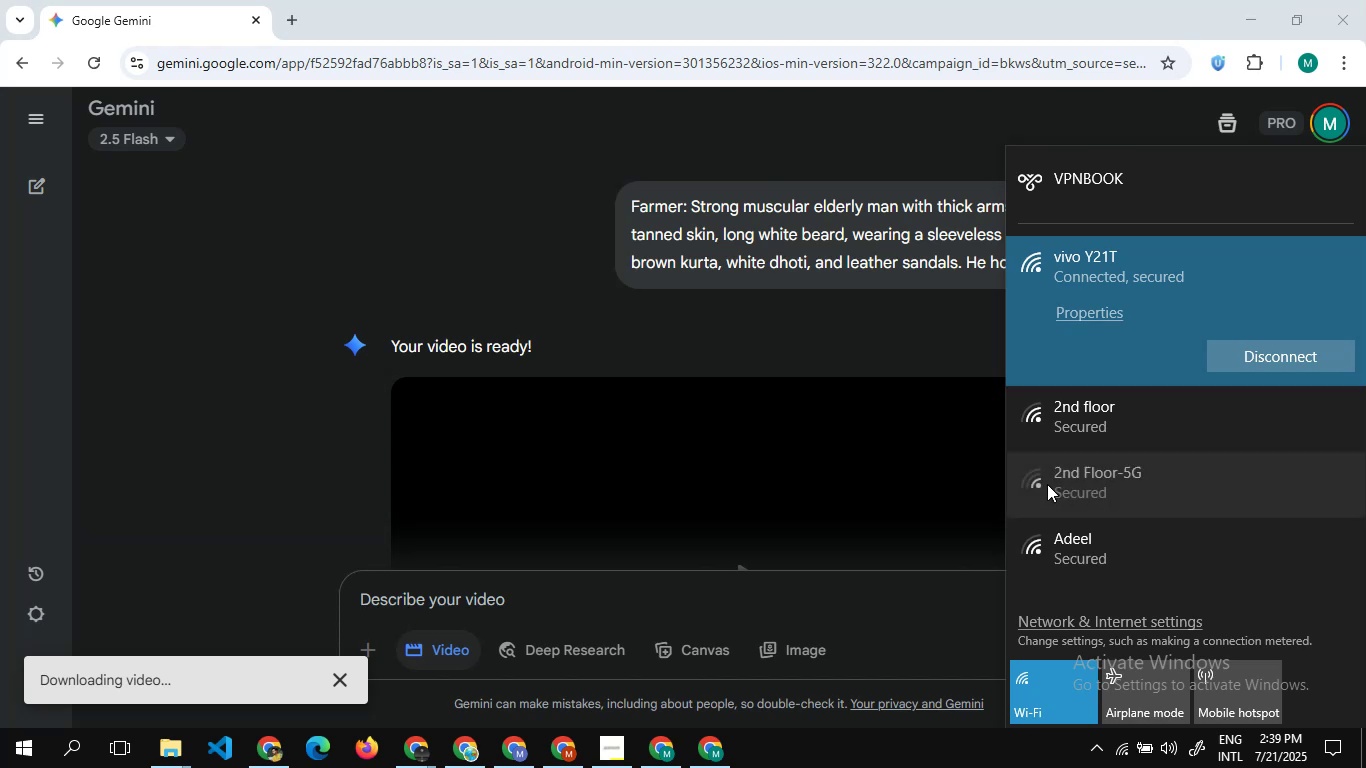 
left_click([1072, 478])
 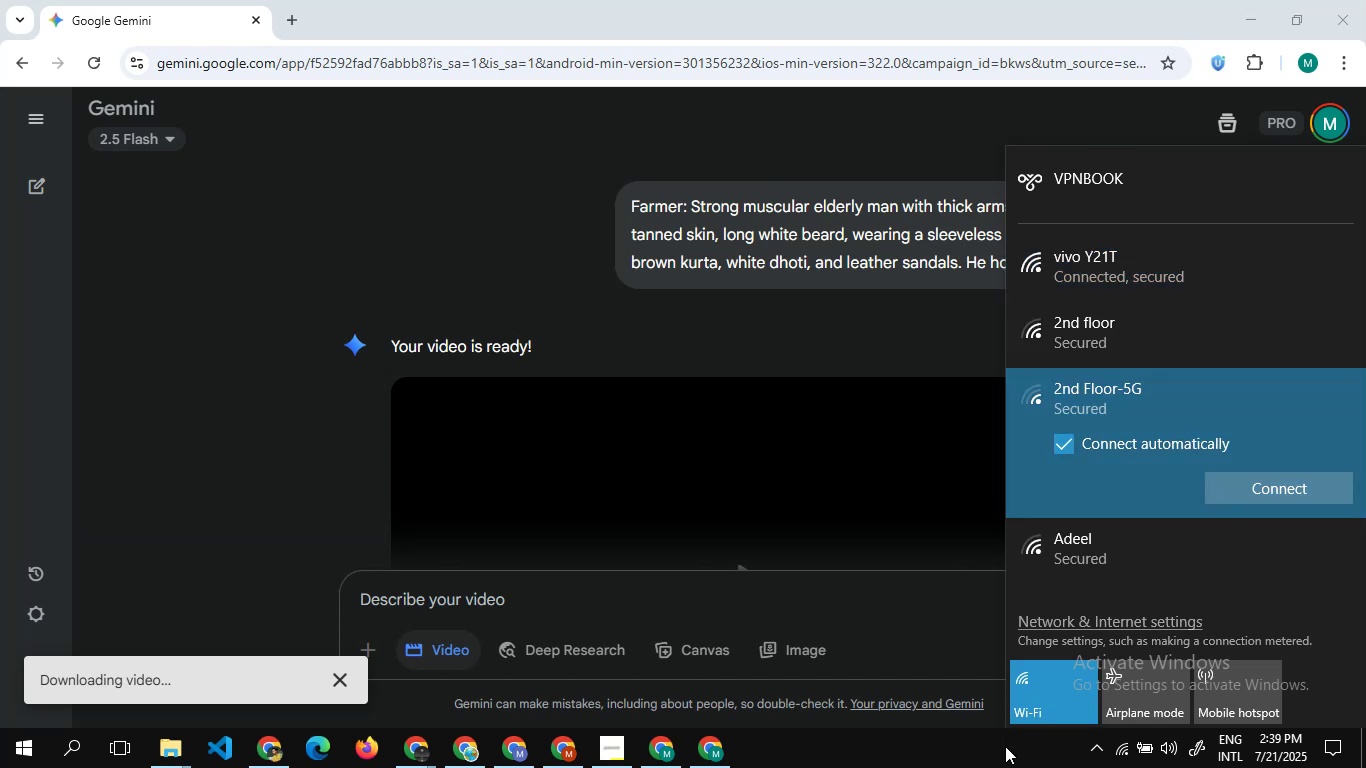 
left_click([1005, 746])
 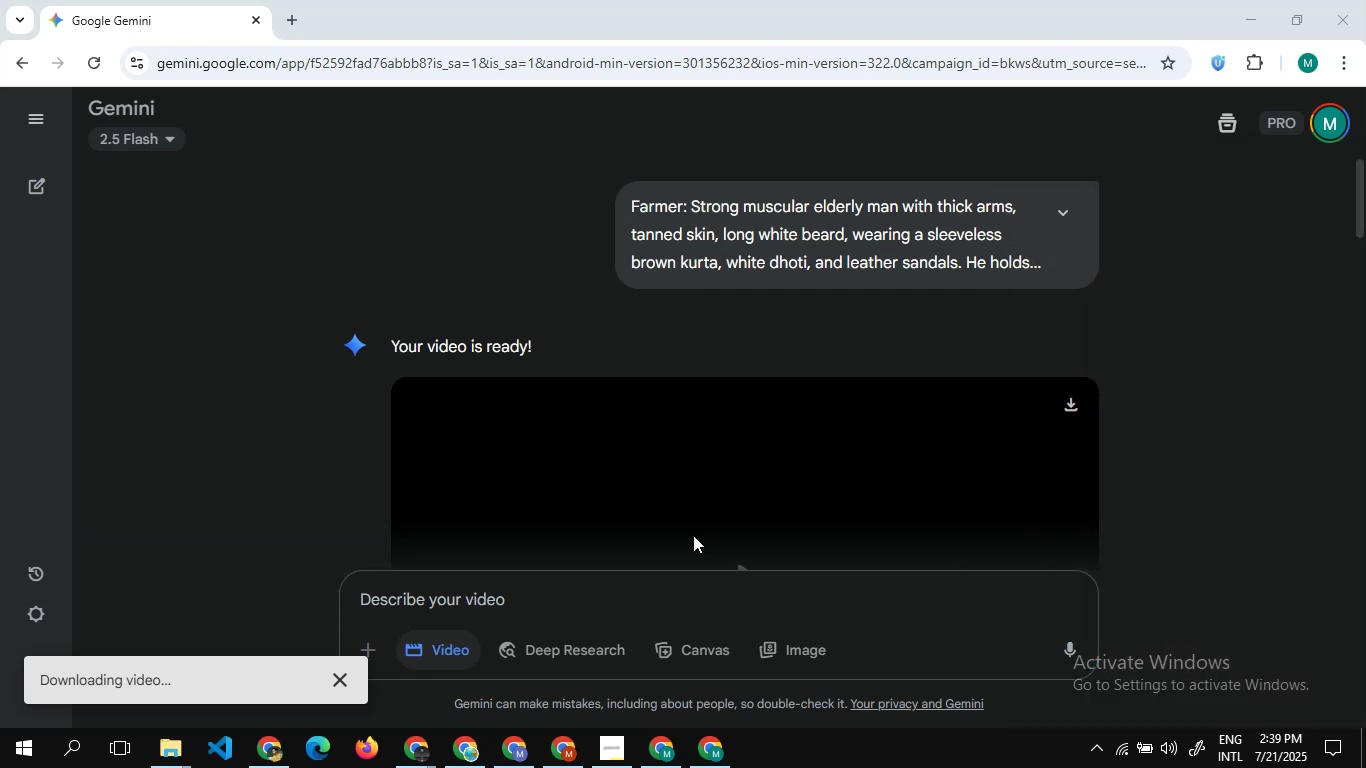 
scroll: coordinate [693, 535], scroll_direction: up, amount: 8.0
 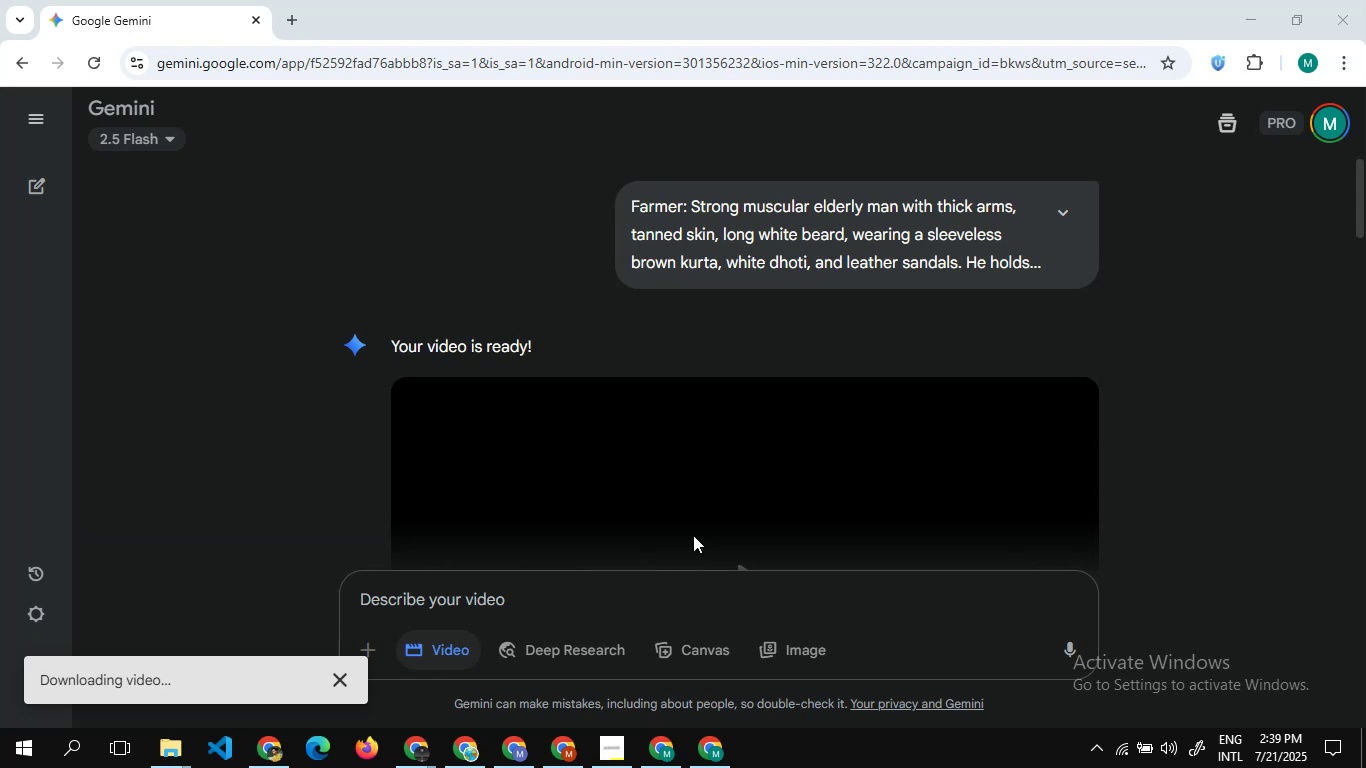 
wait(12.94)
 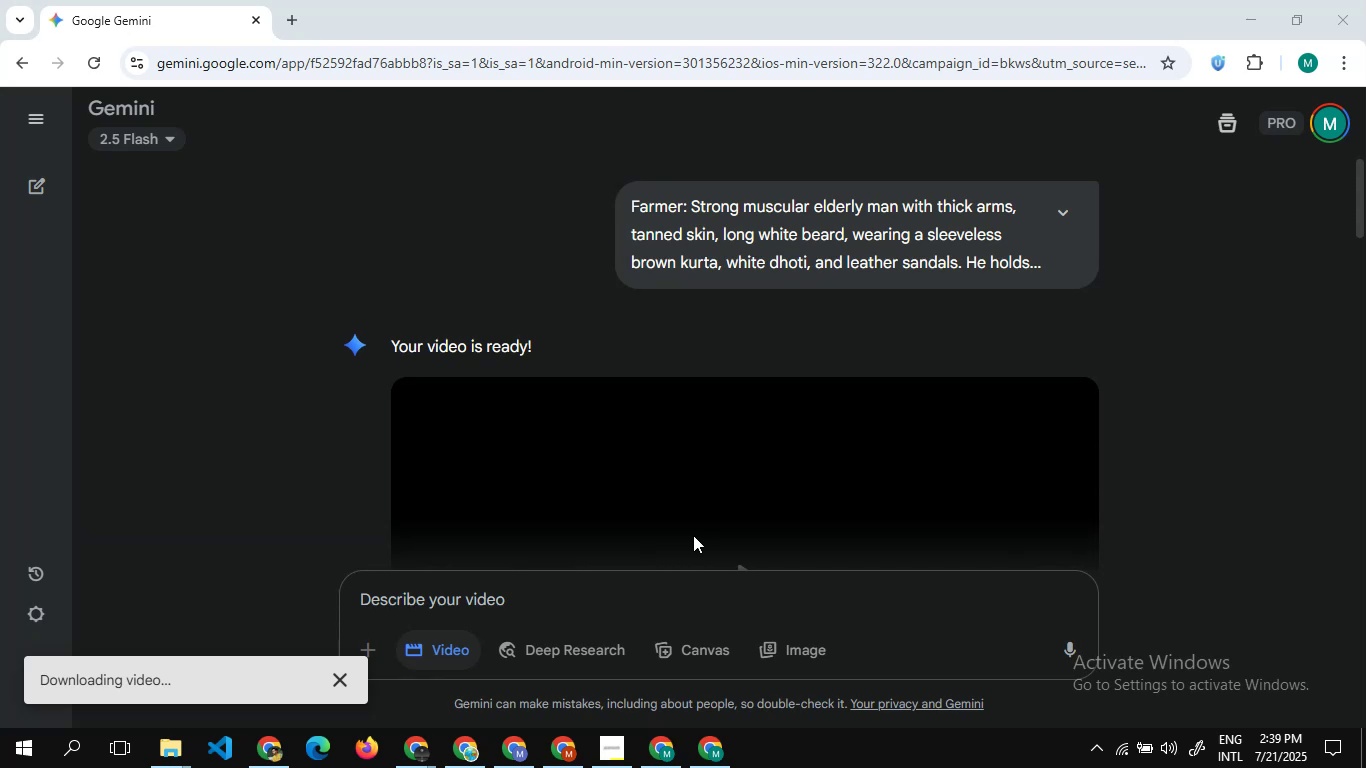 
scroll: coordinate [718, 317], scroll_direction: down, amount: 5.0
 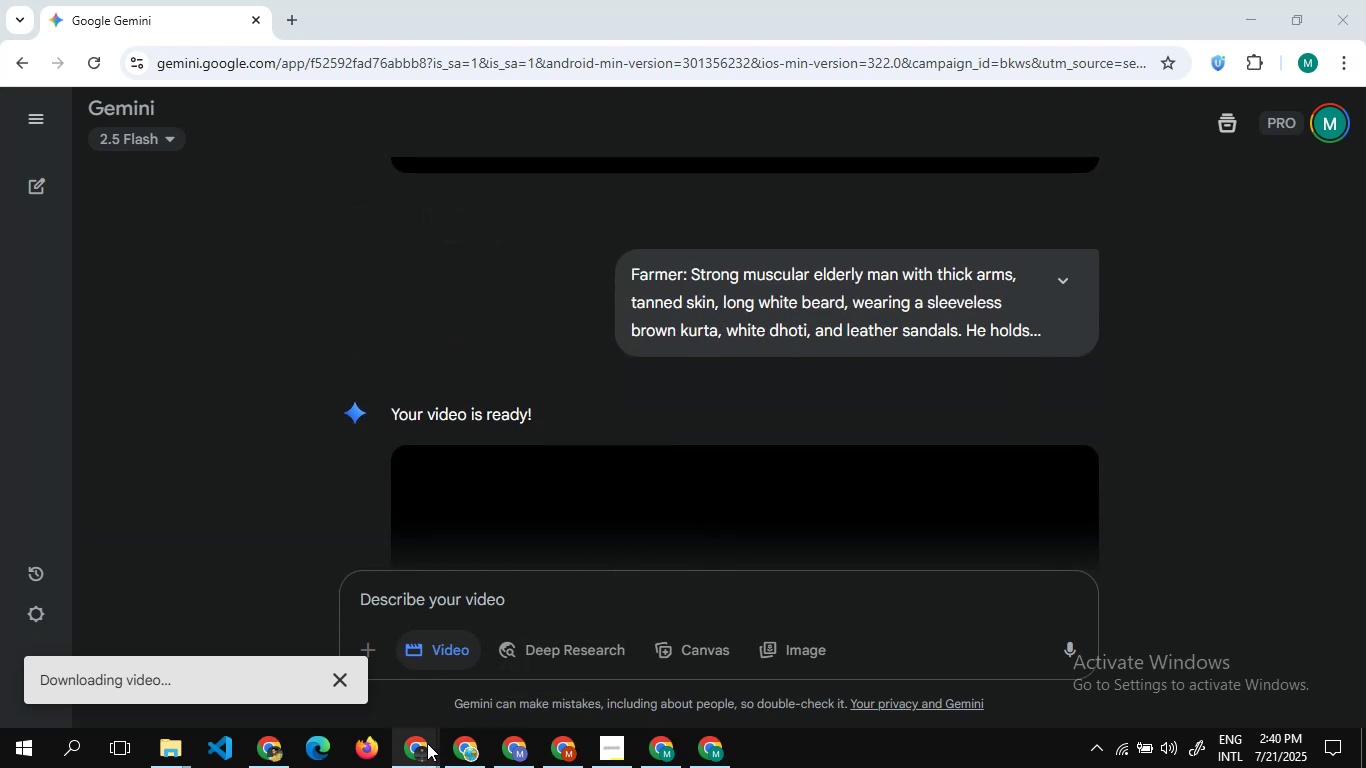 
mouse_move([360, 623])
 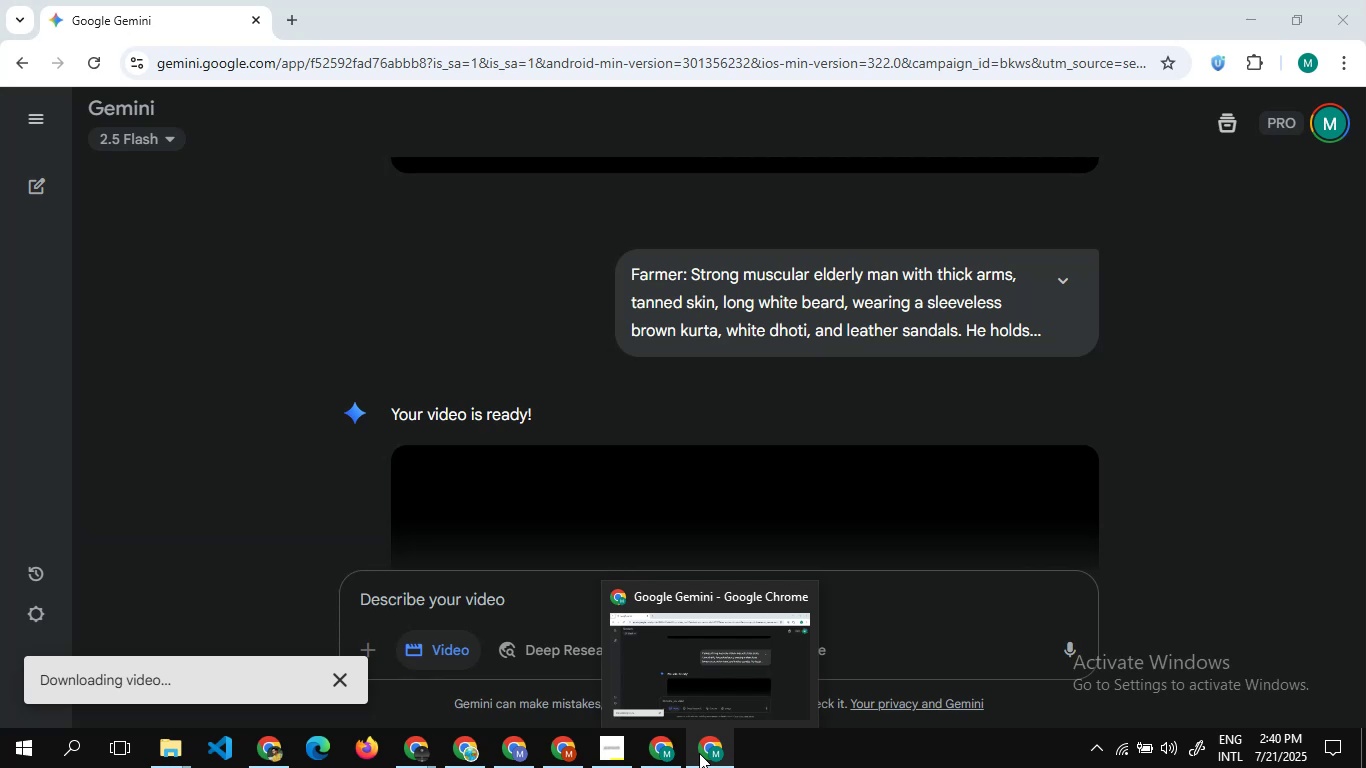 
wait(27.13)
 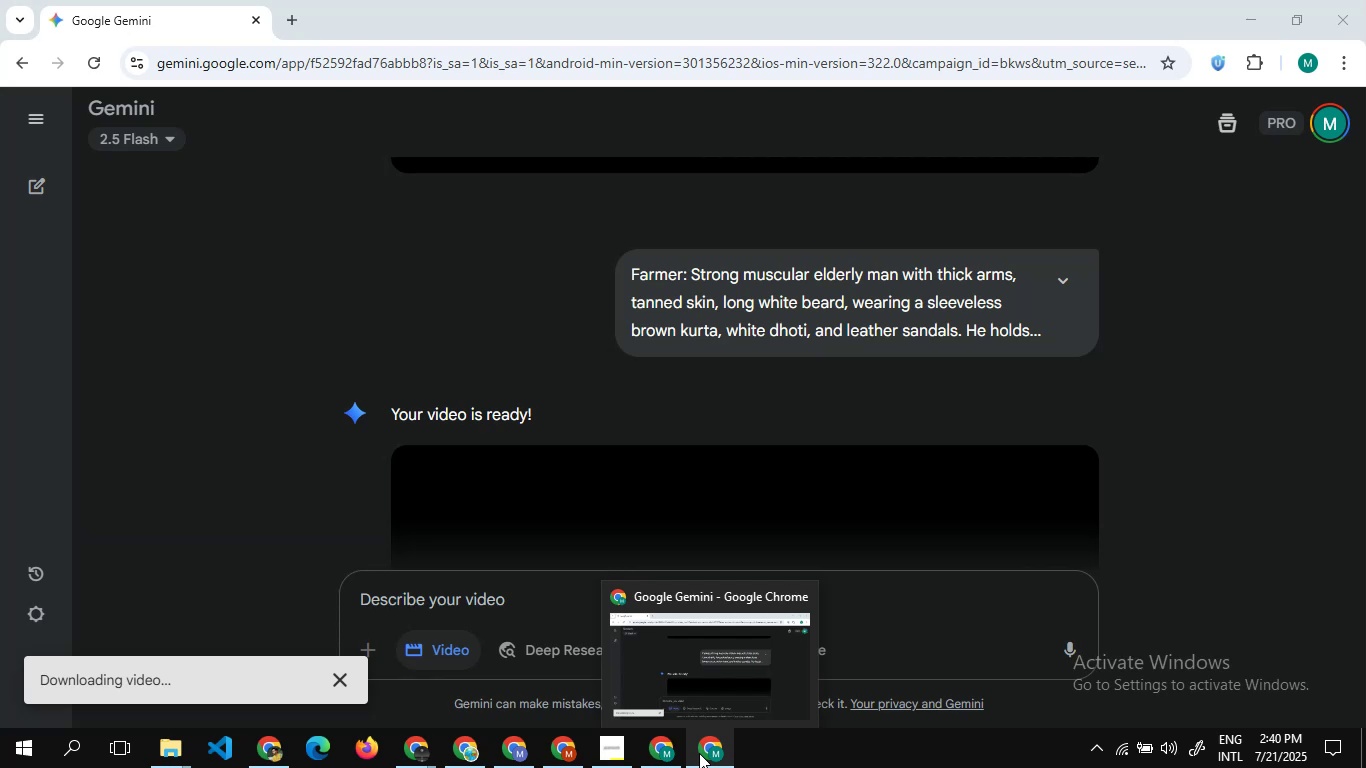 
left_click([1194, 537])
 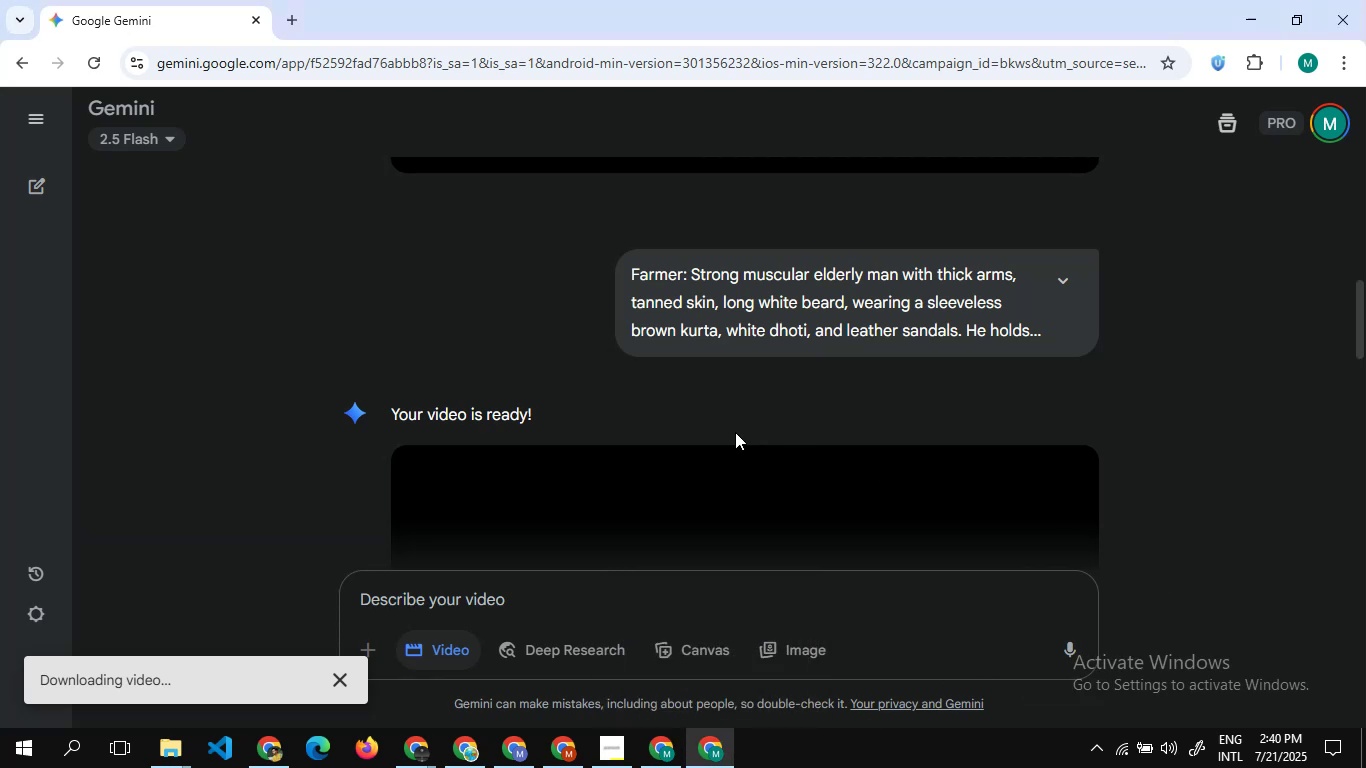 
scroll: coordinate [735, 432], scroll_direction: down, amount: 2.0
 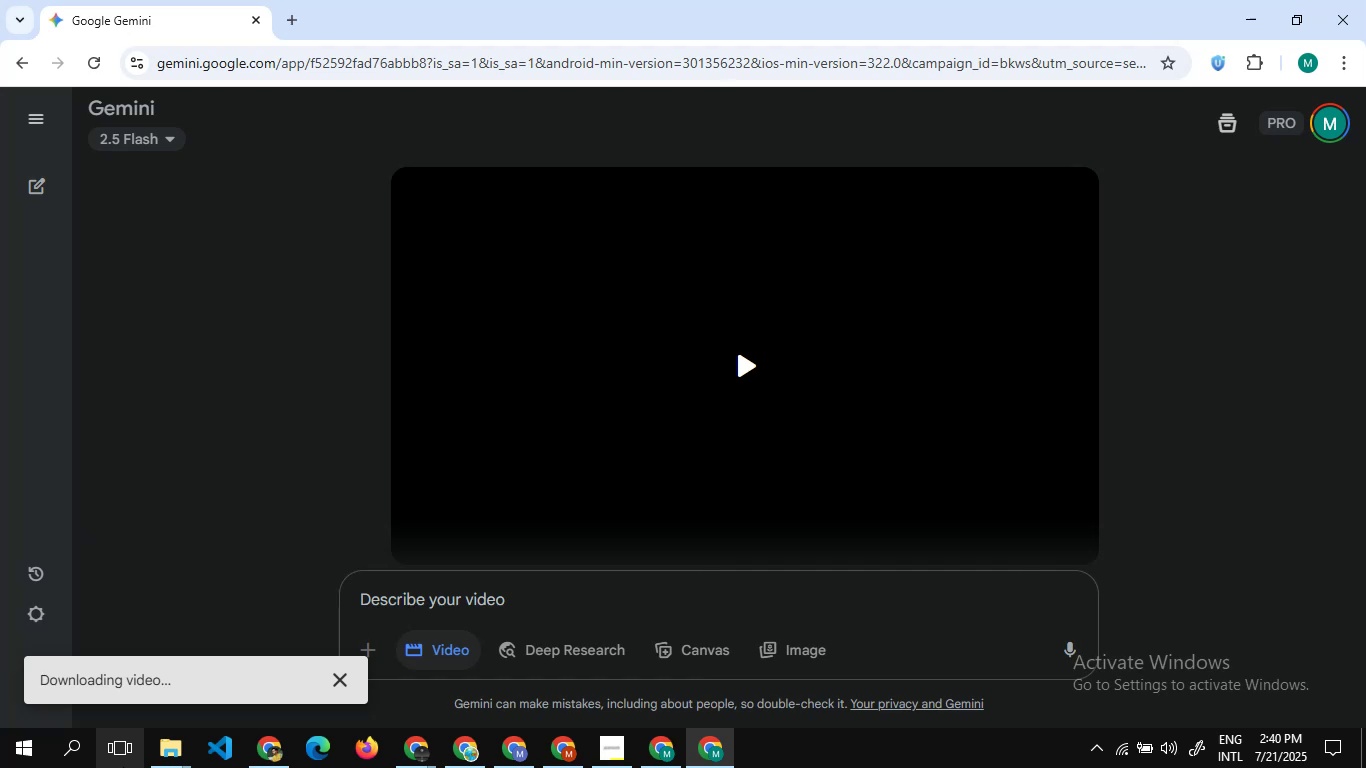 
mouse_move([197, 750])
 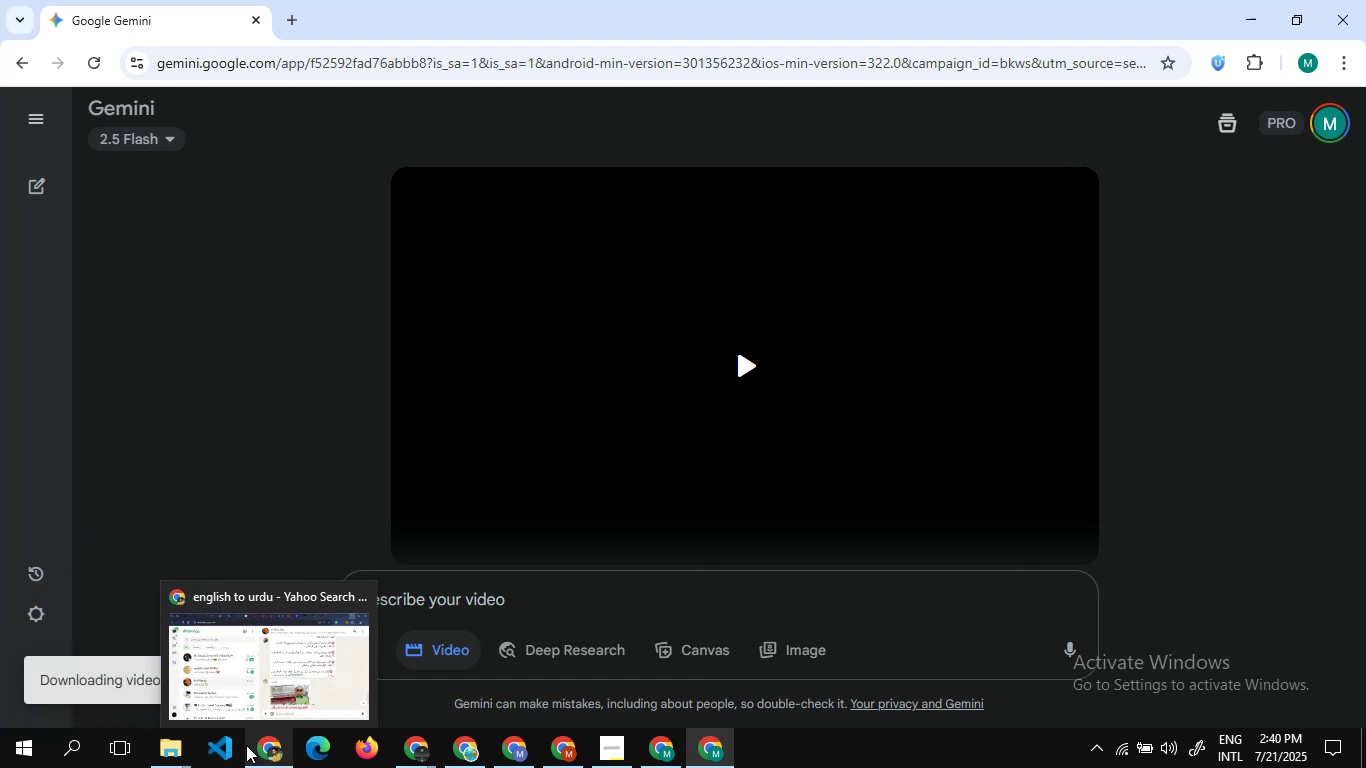 
mouse_move([151, 727])
 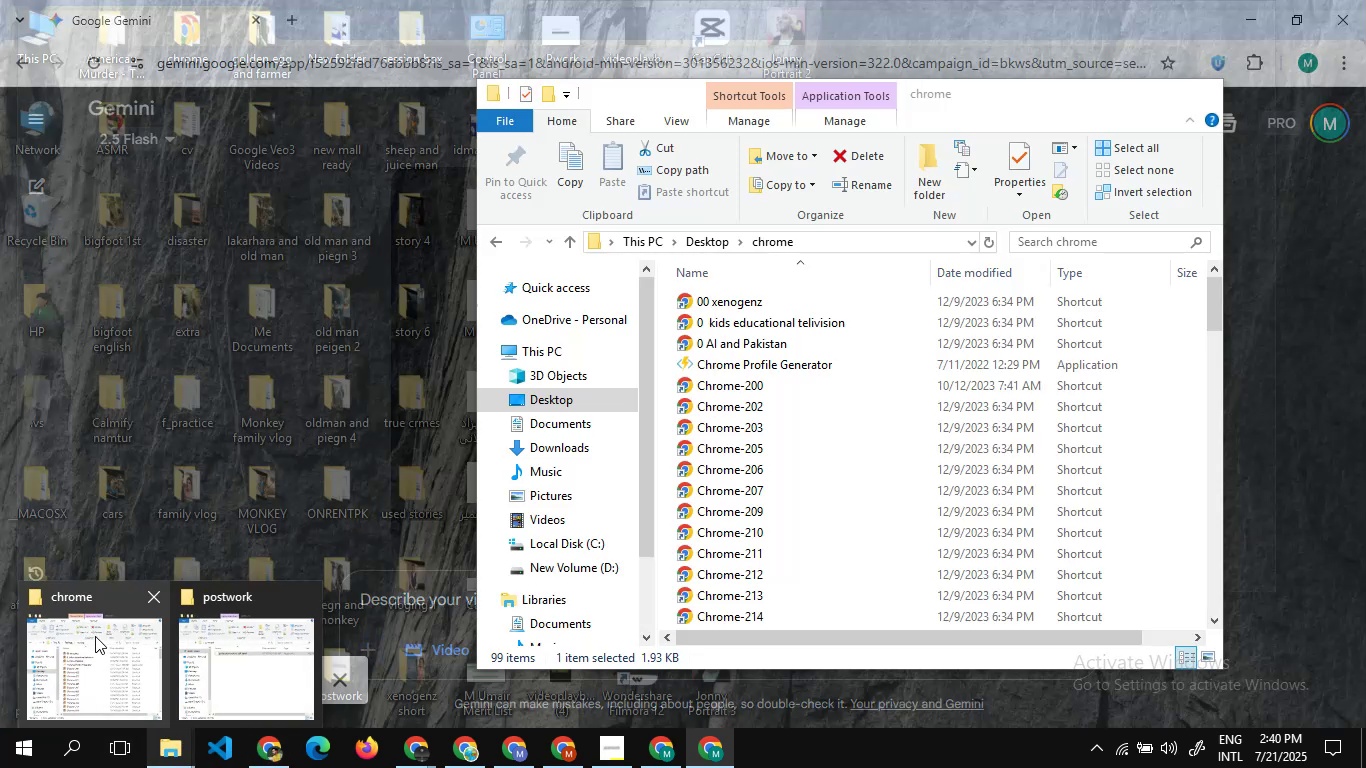 
left_click([95, 636])
 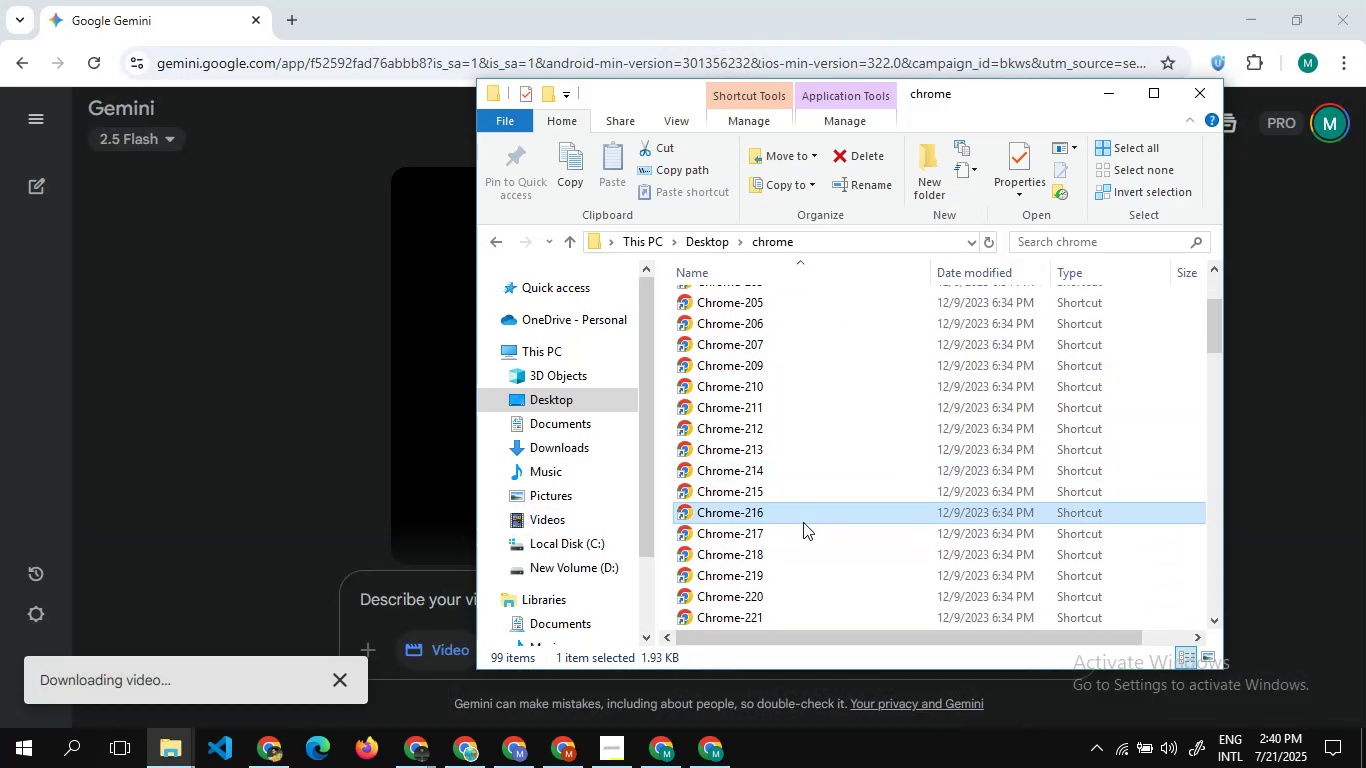 
double_click([800, 529])
 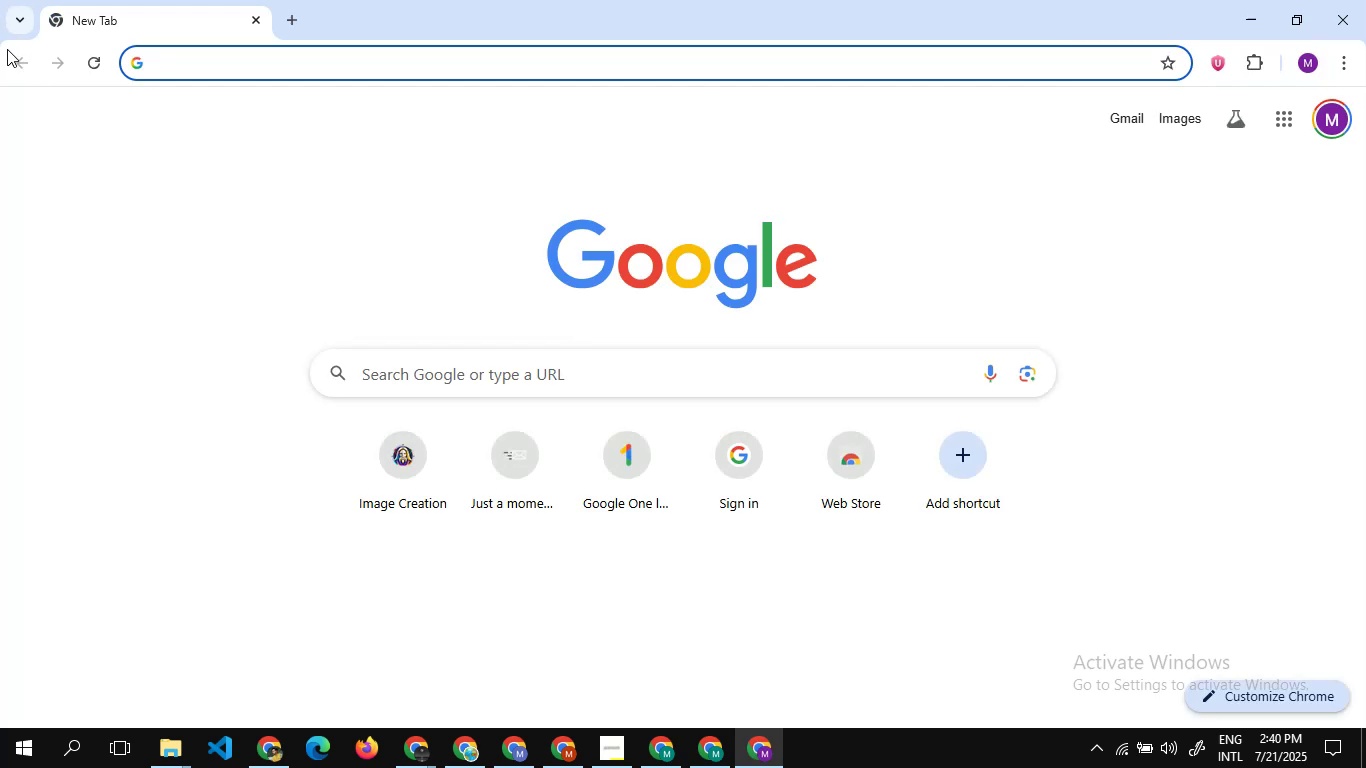 
wait(6.19)
 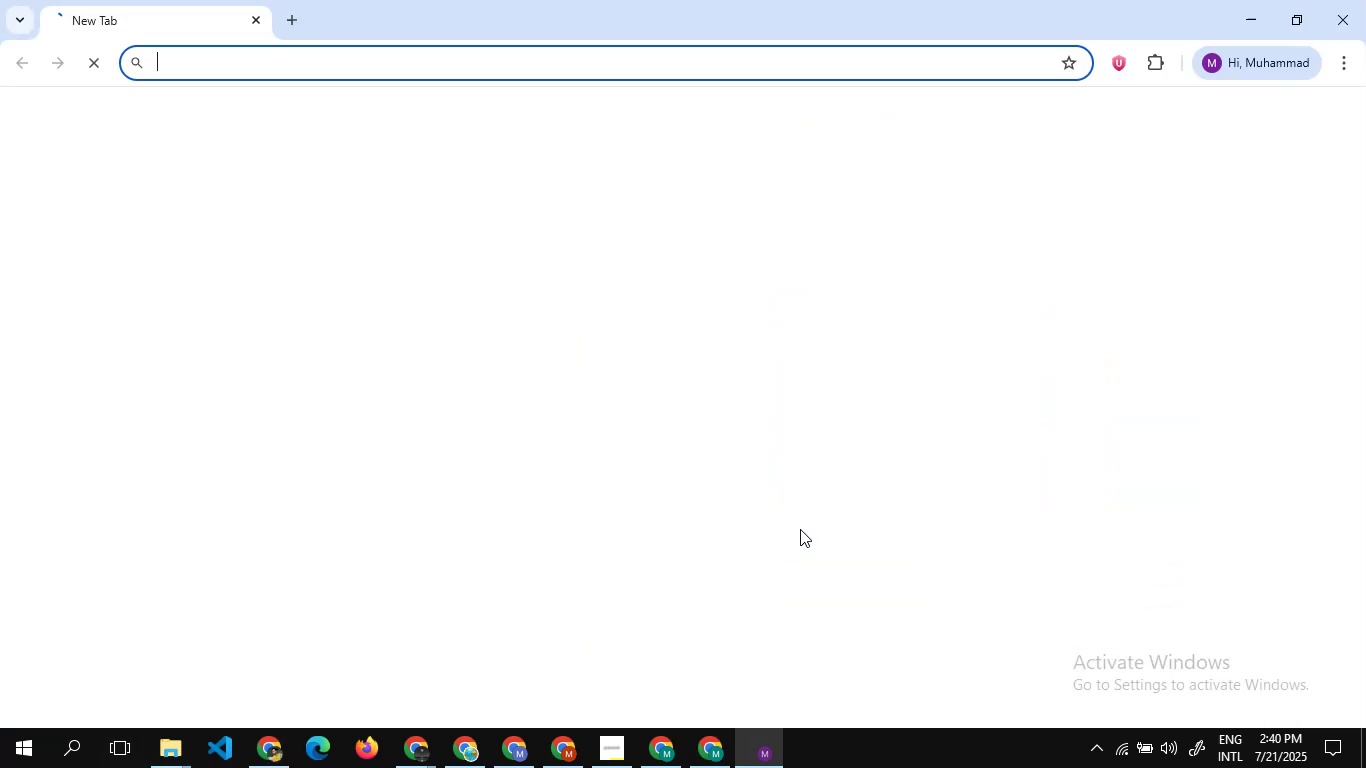 
left_click([17, 11])
 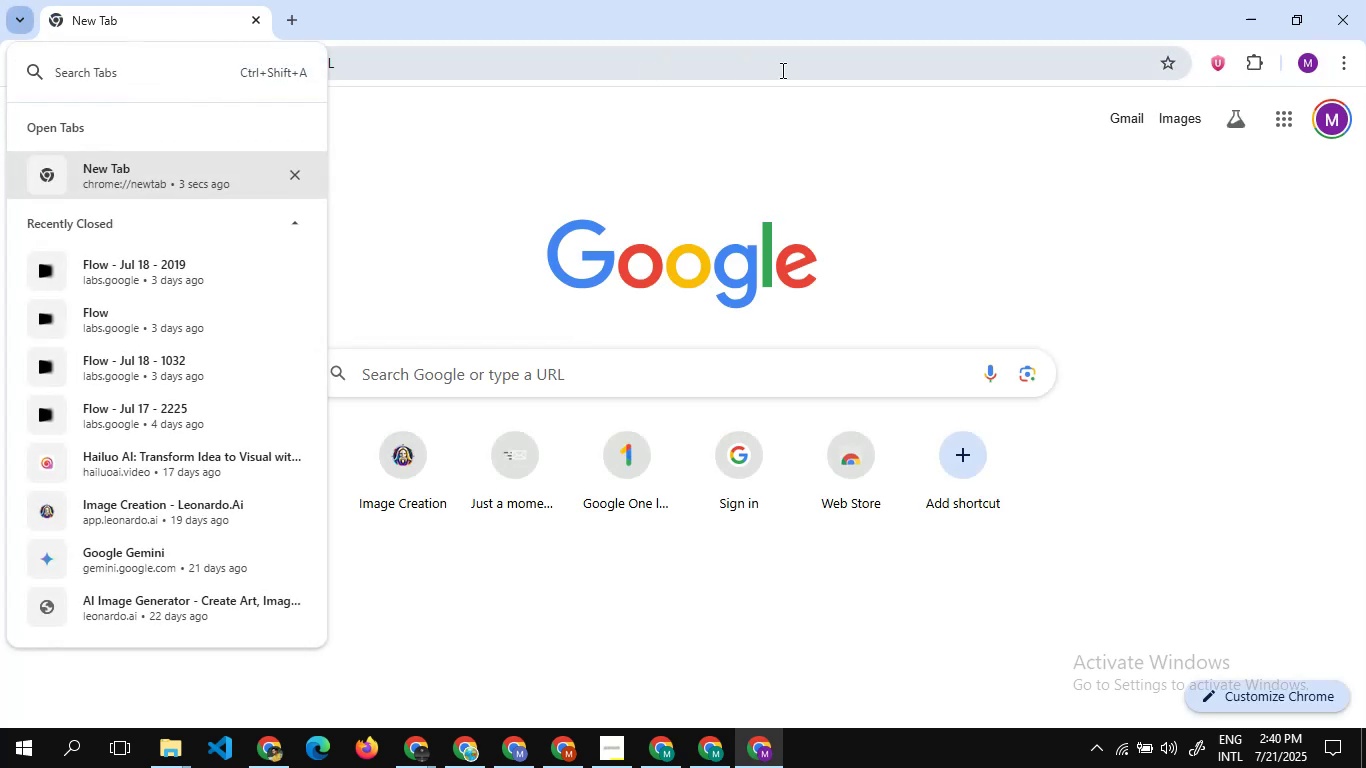 
left_click([785, 70])
 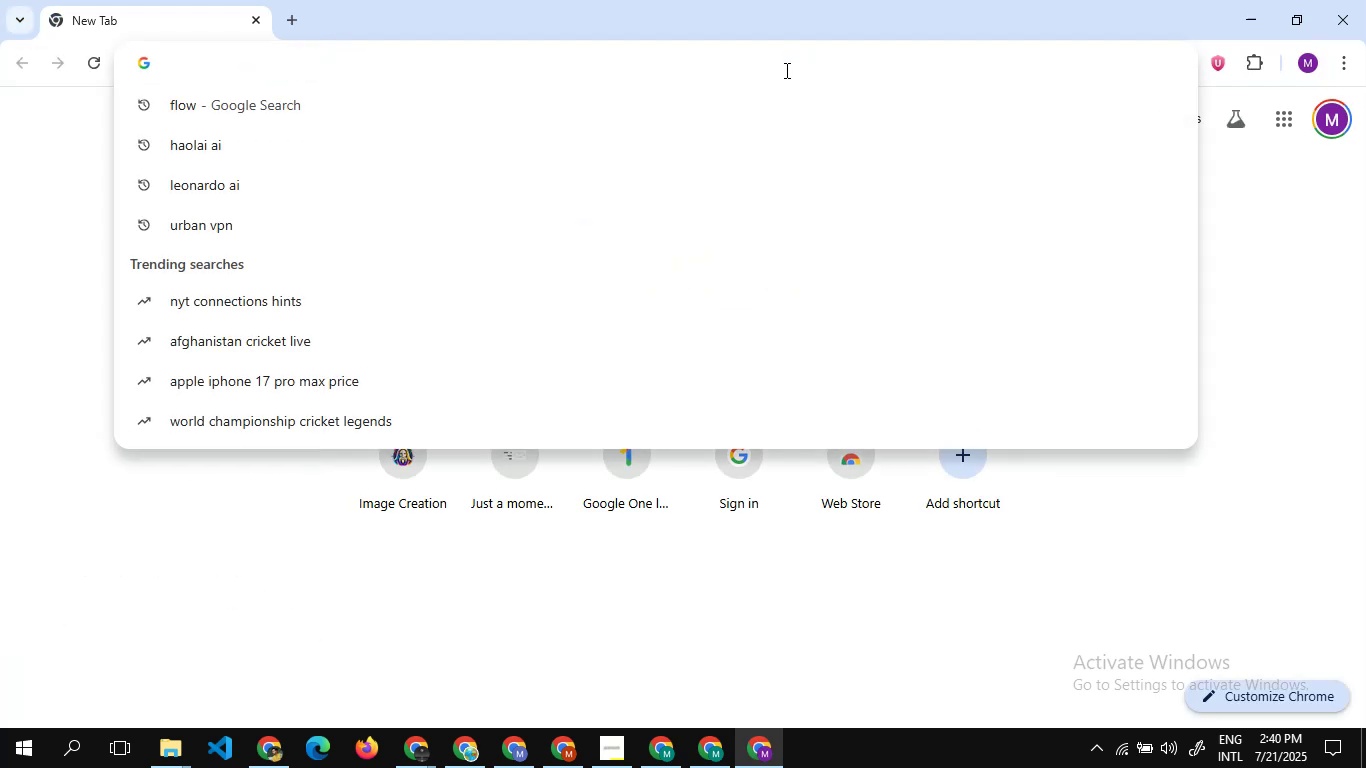 
type(google )
 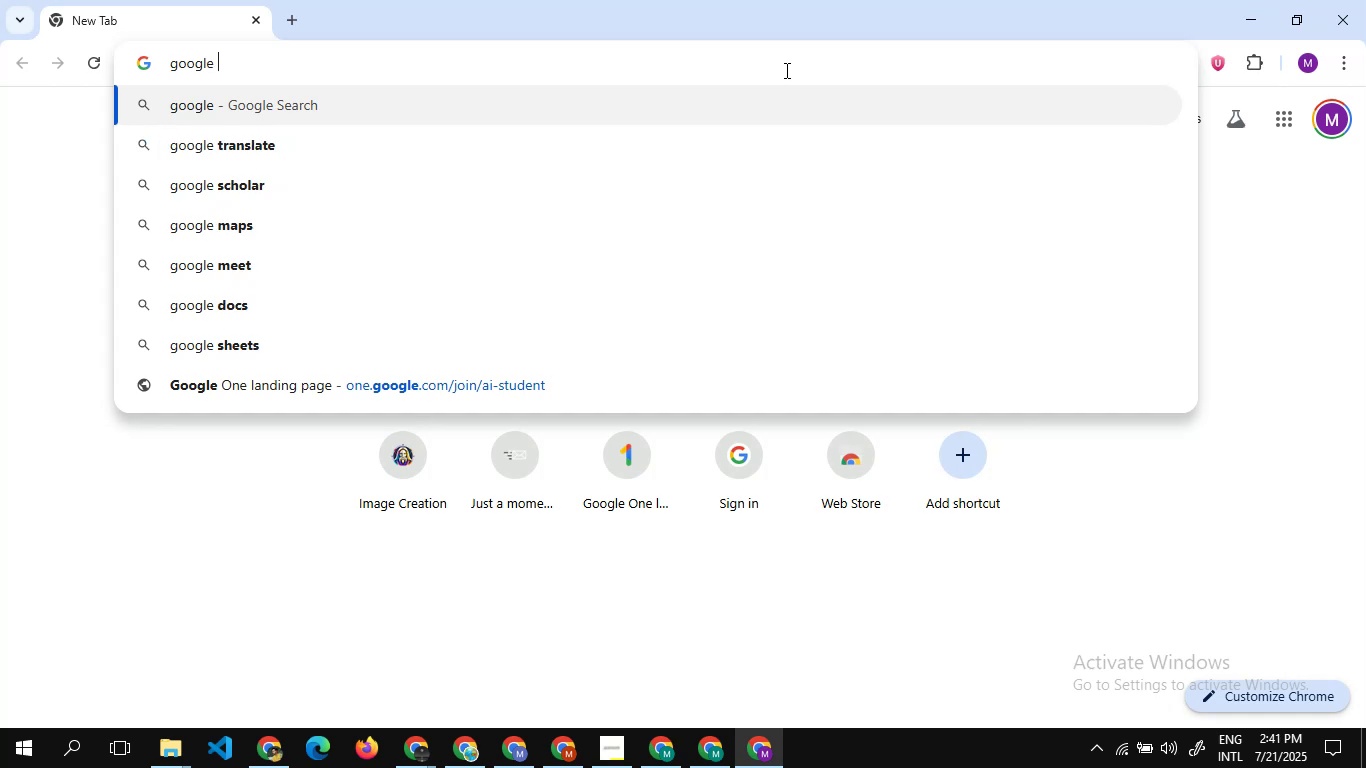 
type(gemini)
 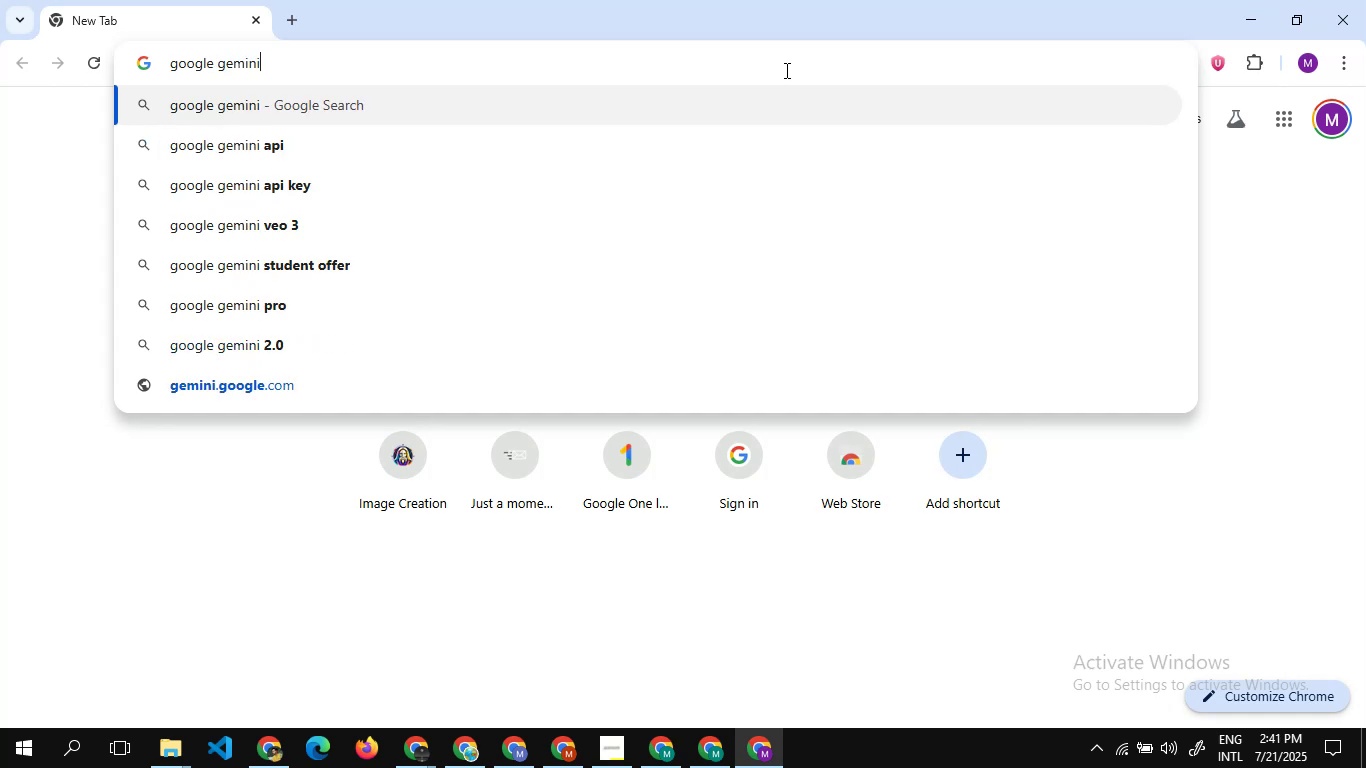 
key(Enter)
 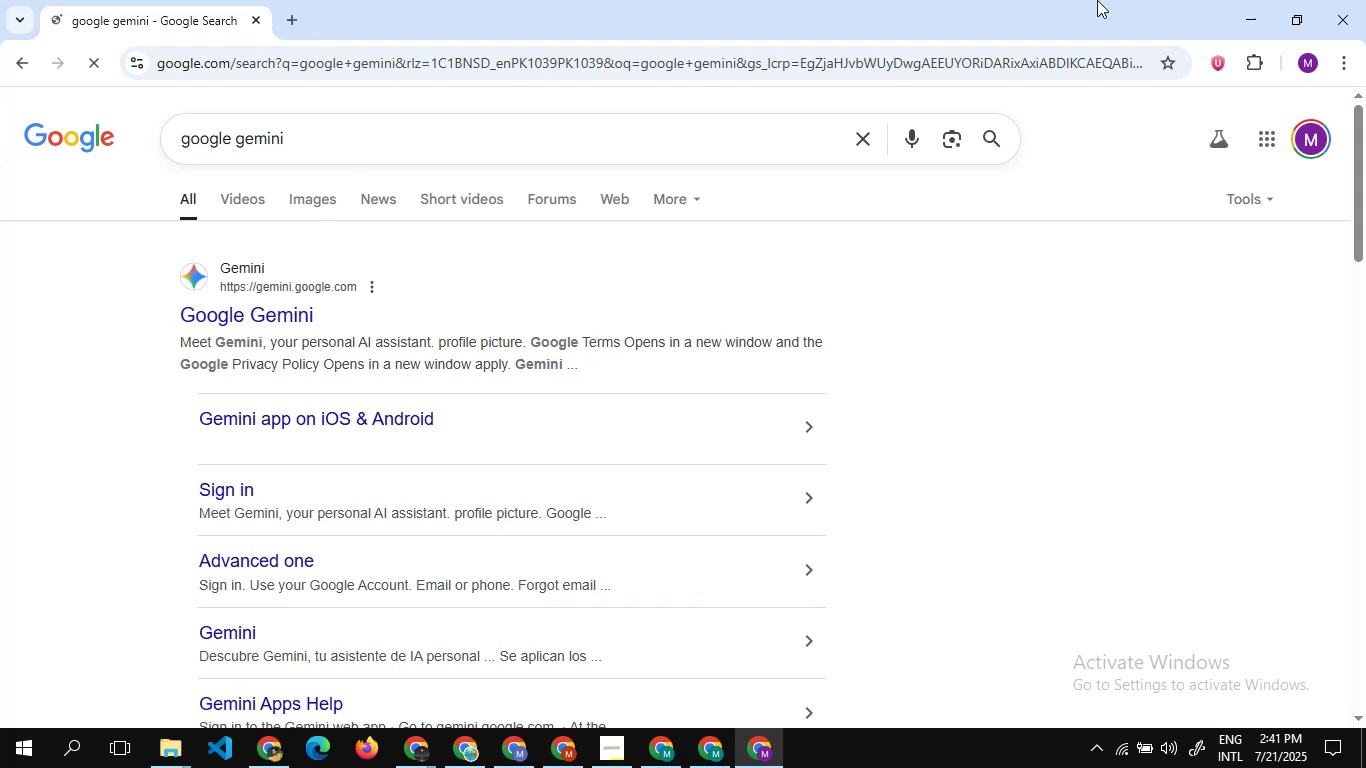 
left_click([1218, 63])
 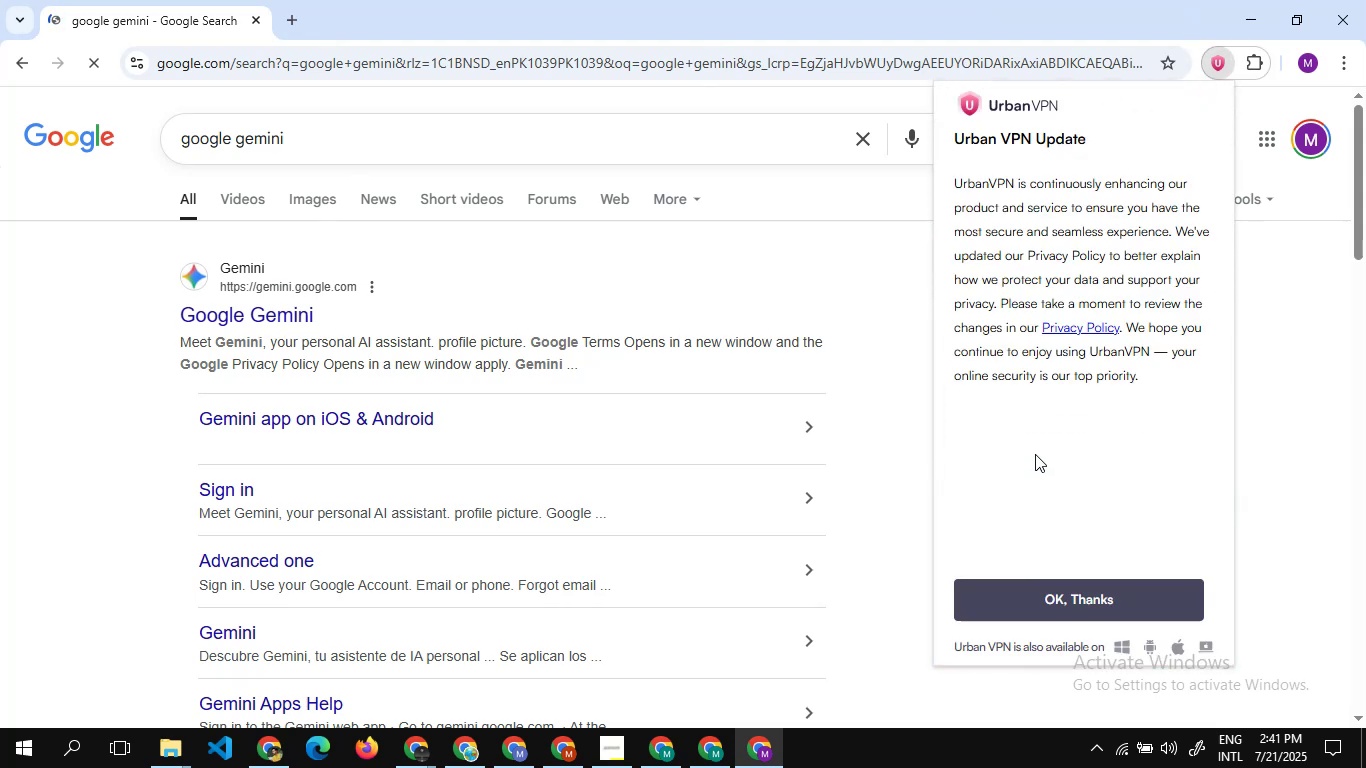 
wait(6.19)
 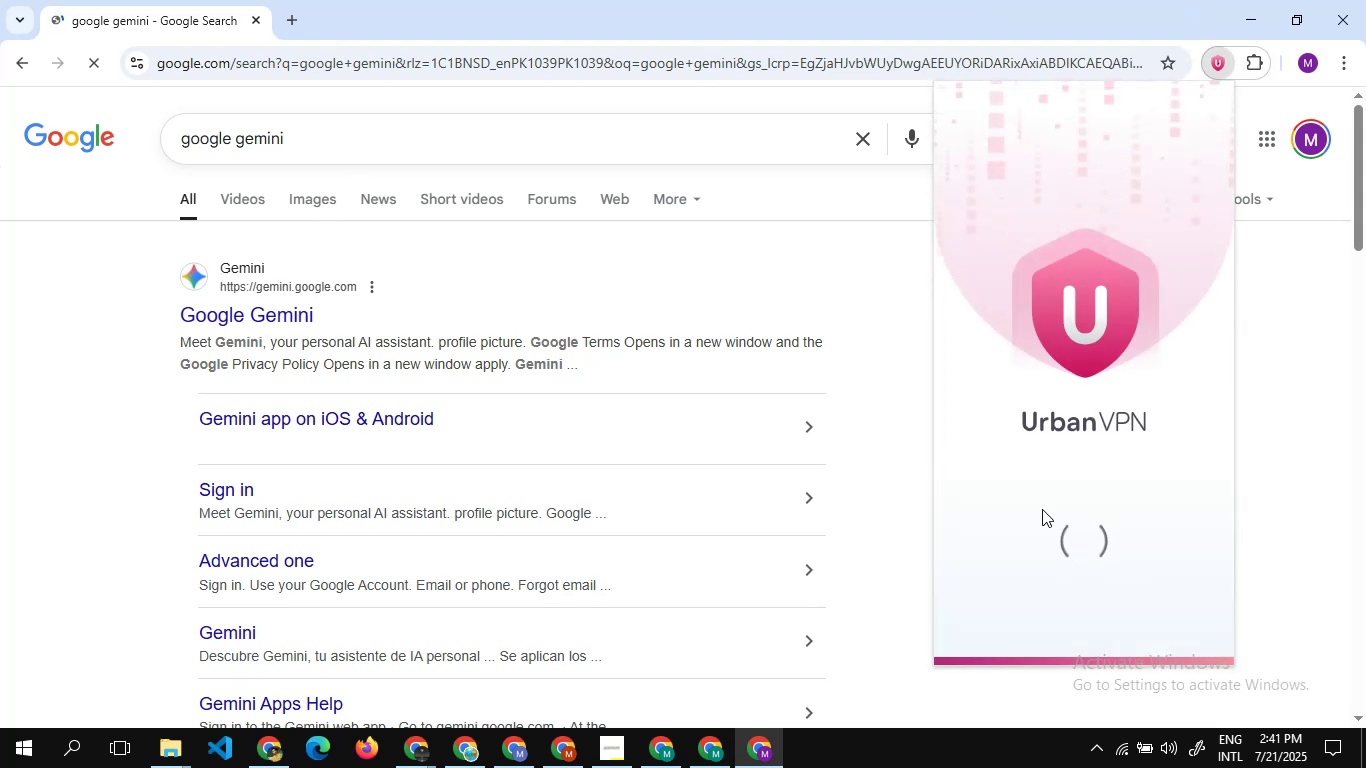 
left_click([1090, 595])
 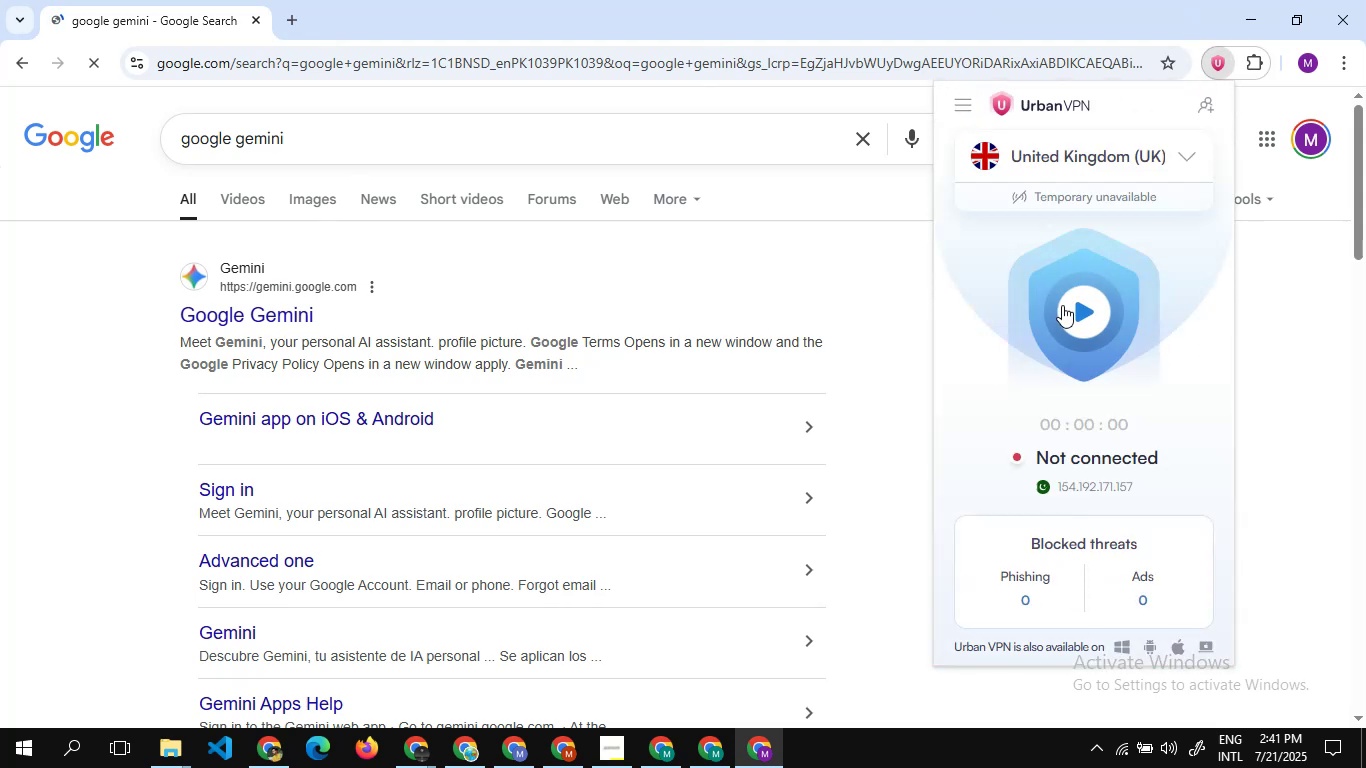 
left_click([1062, 305])
 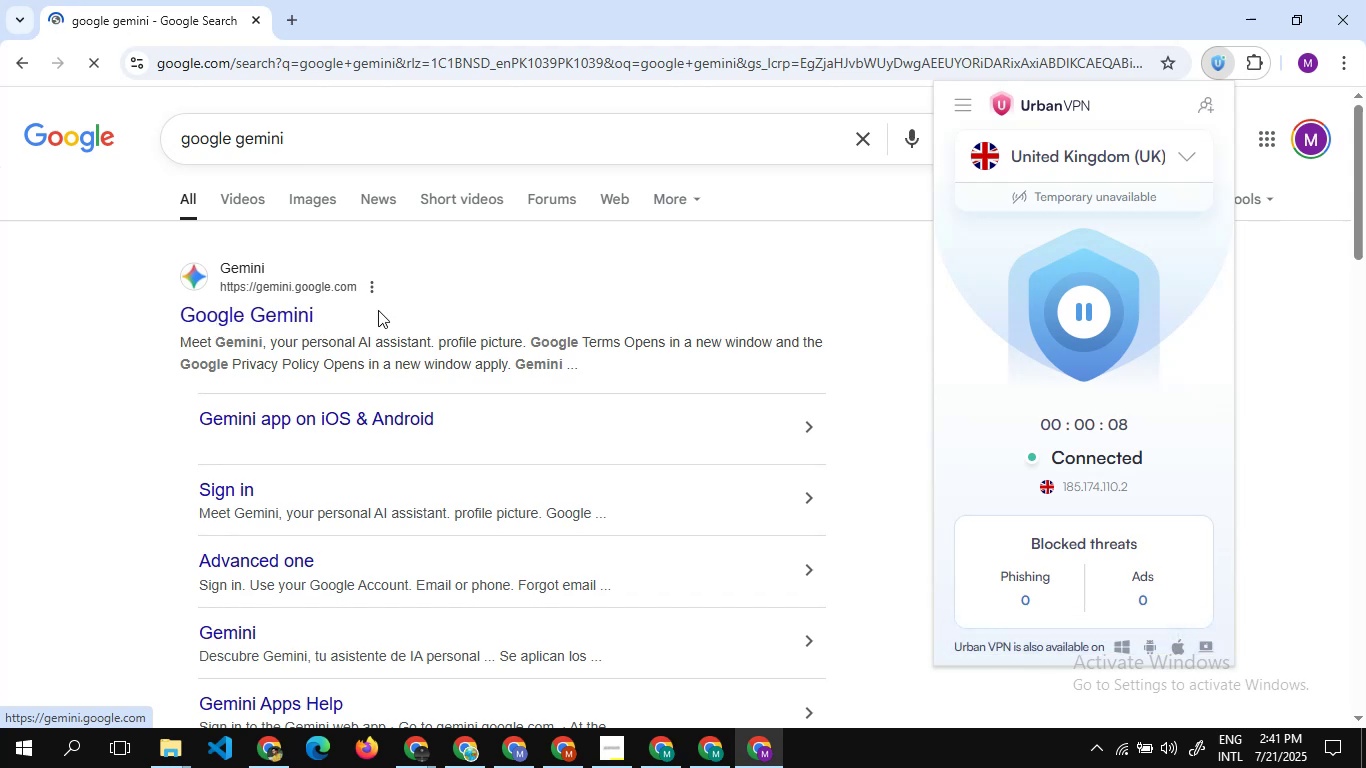 
wait(20.09)
 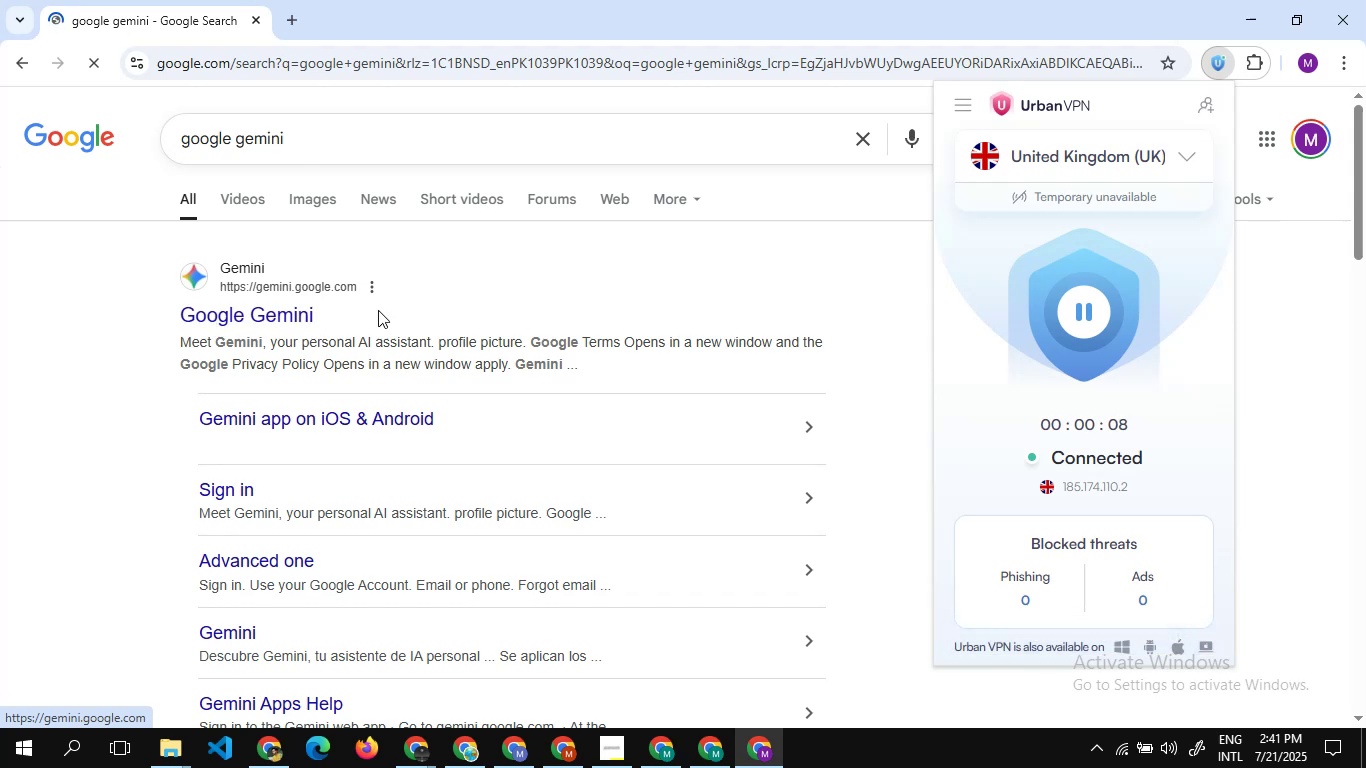 
left_click([233, 317])
 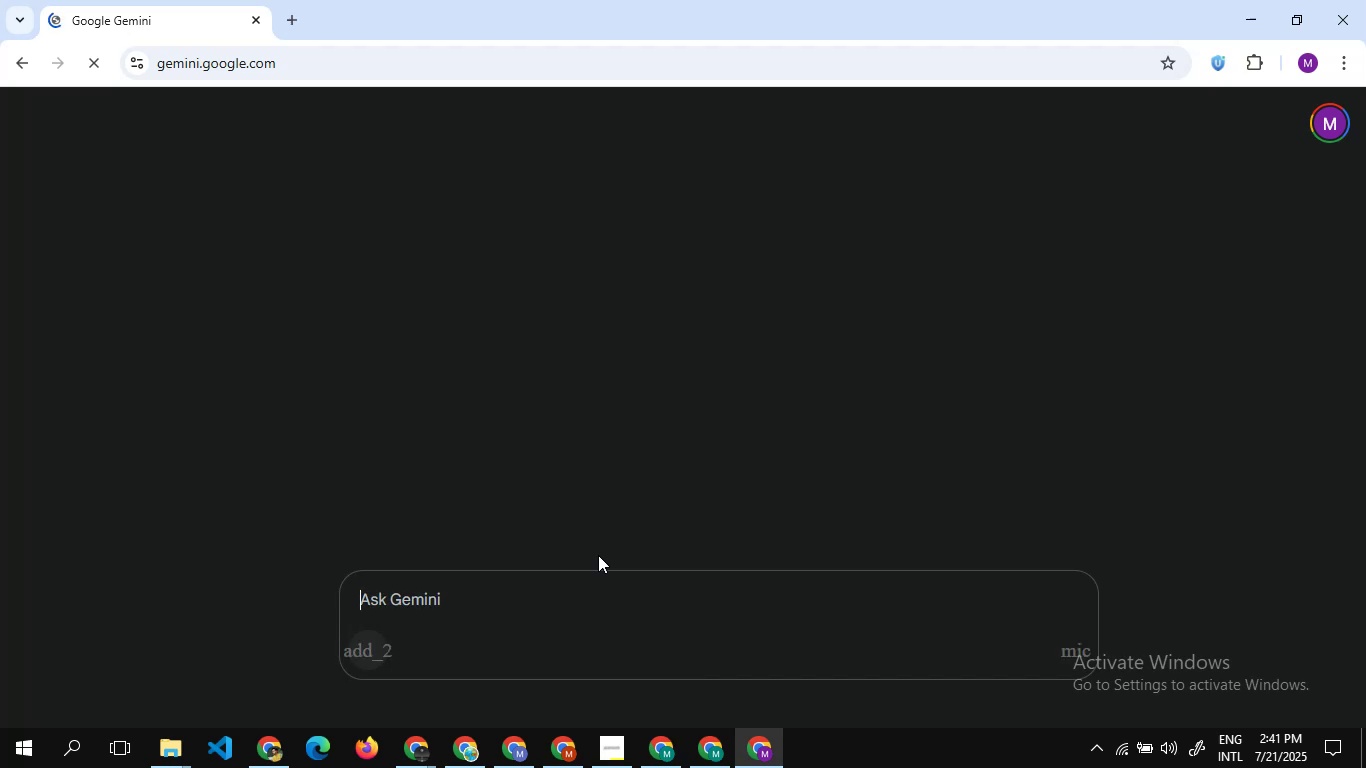 
wait(22.1)
 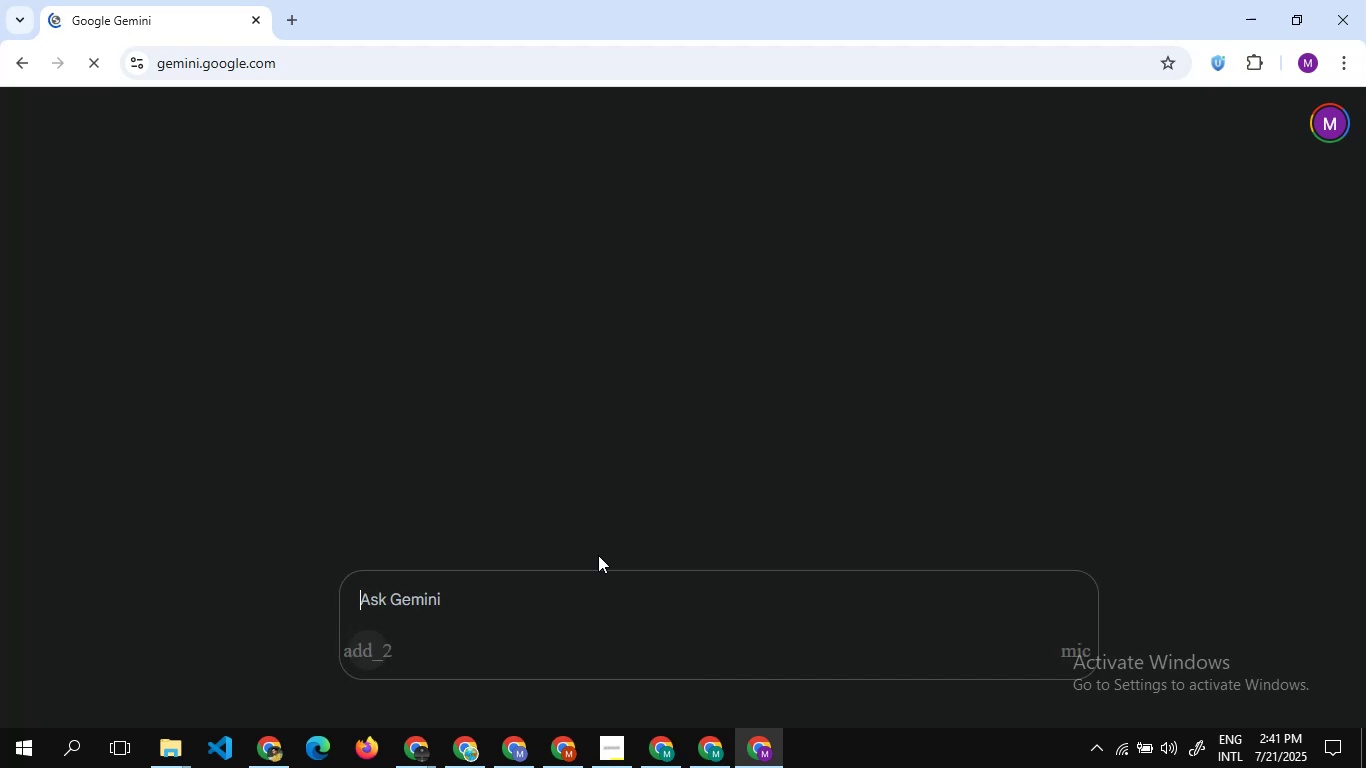 
mouse_move([660, 748])
 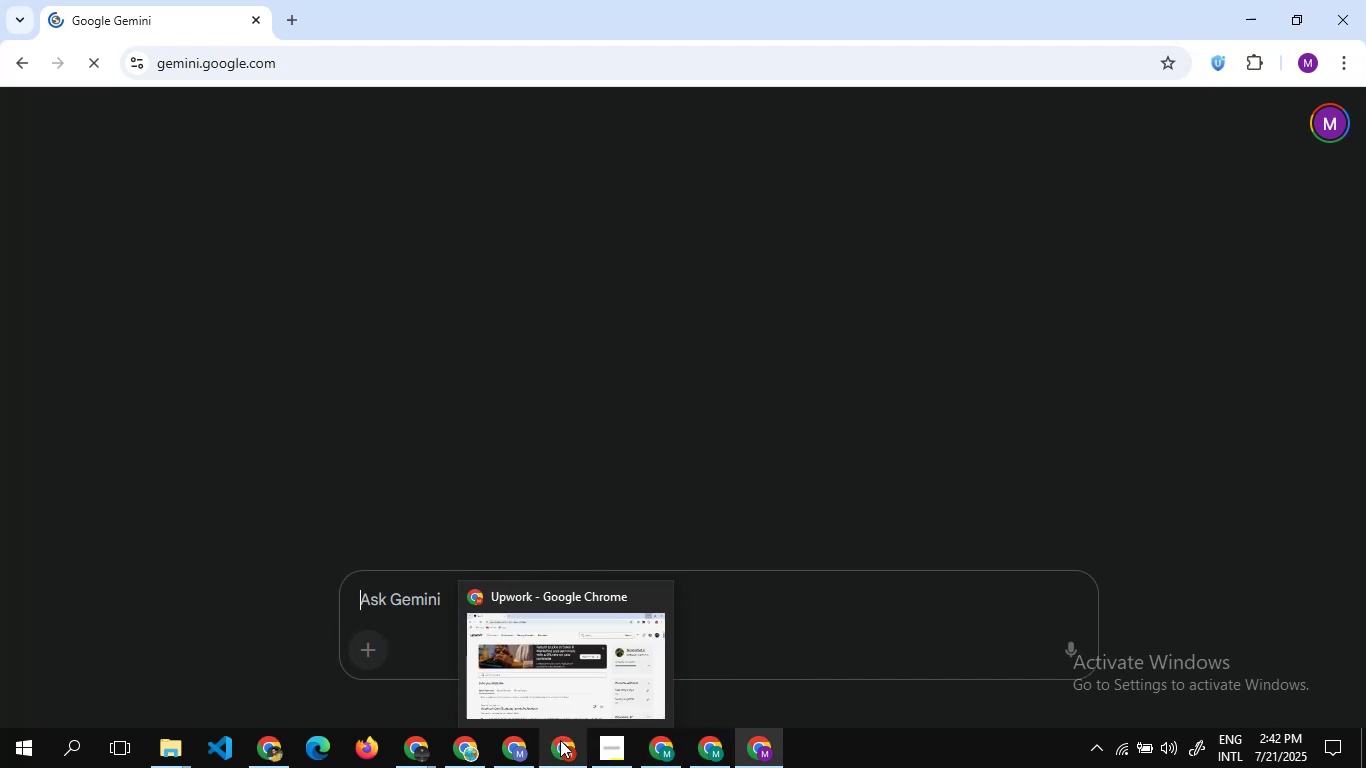 
mouse_move([494, 746])
 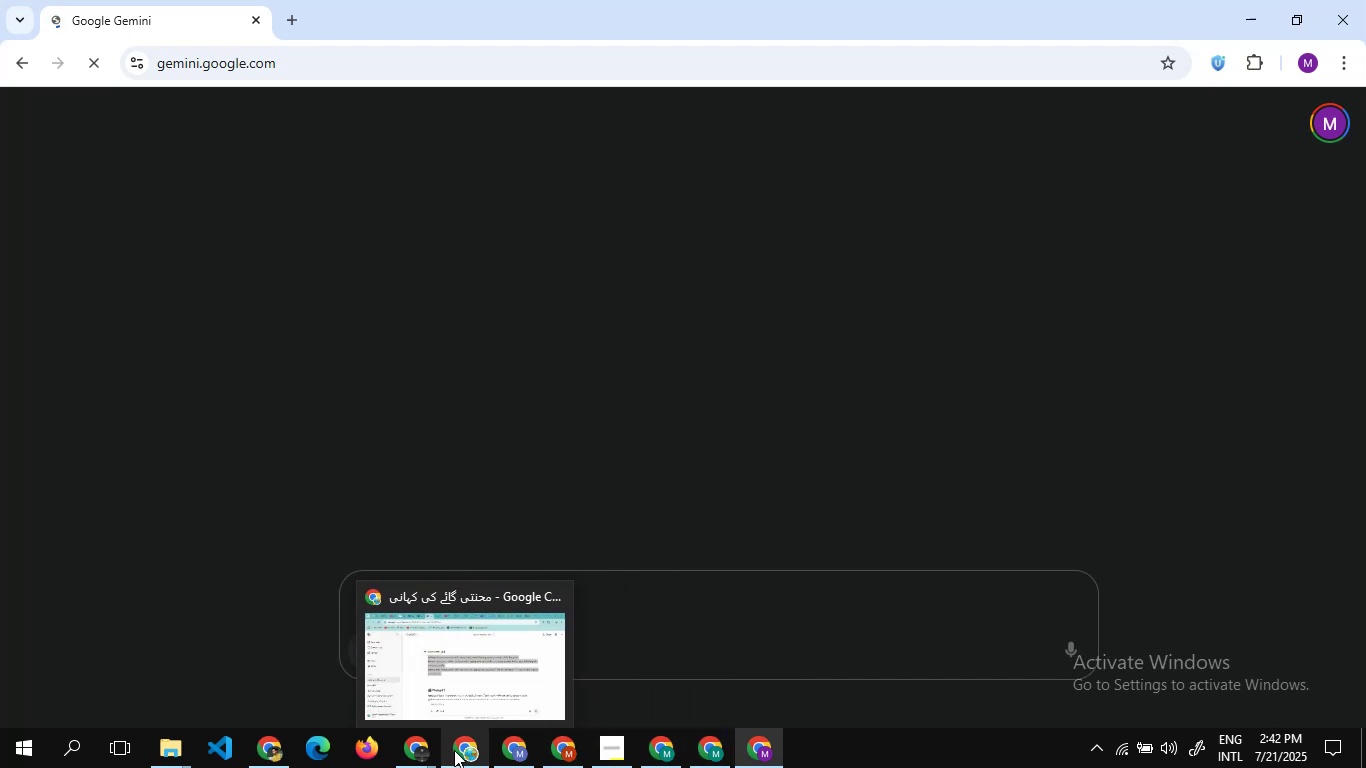 
left_click([454, 750])
 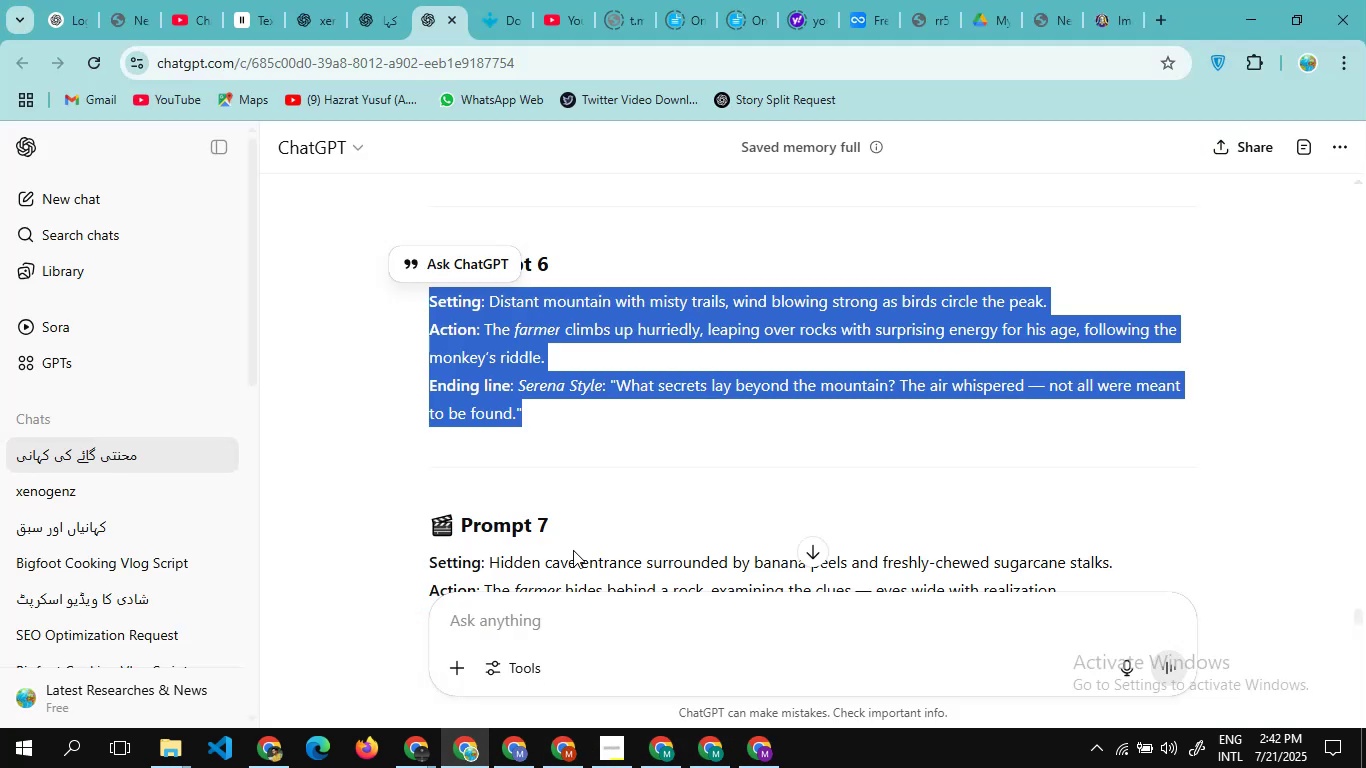 
scroll: coordinate [573, 550], scroll_direction: up, amount: 15.0
 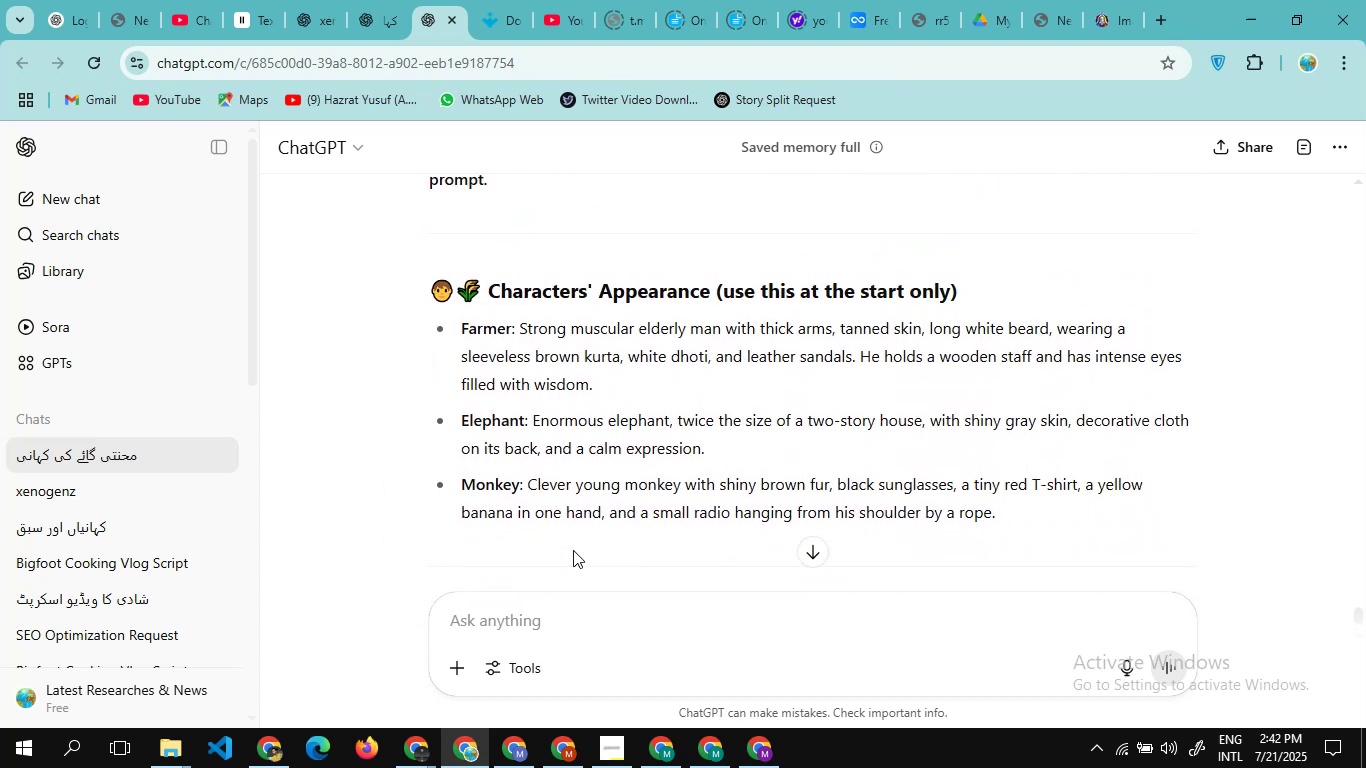 
hold_key(key=ControlLeft, duration=0.77)
 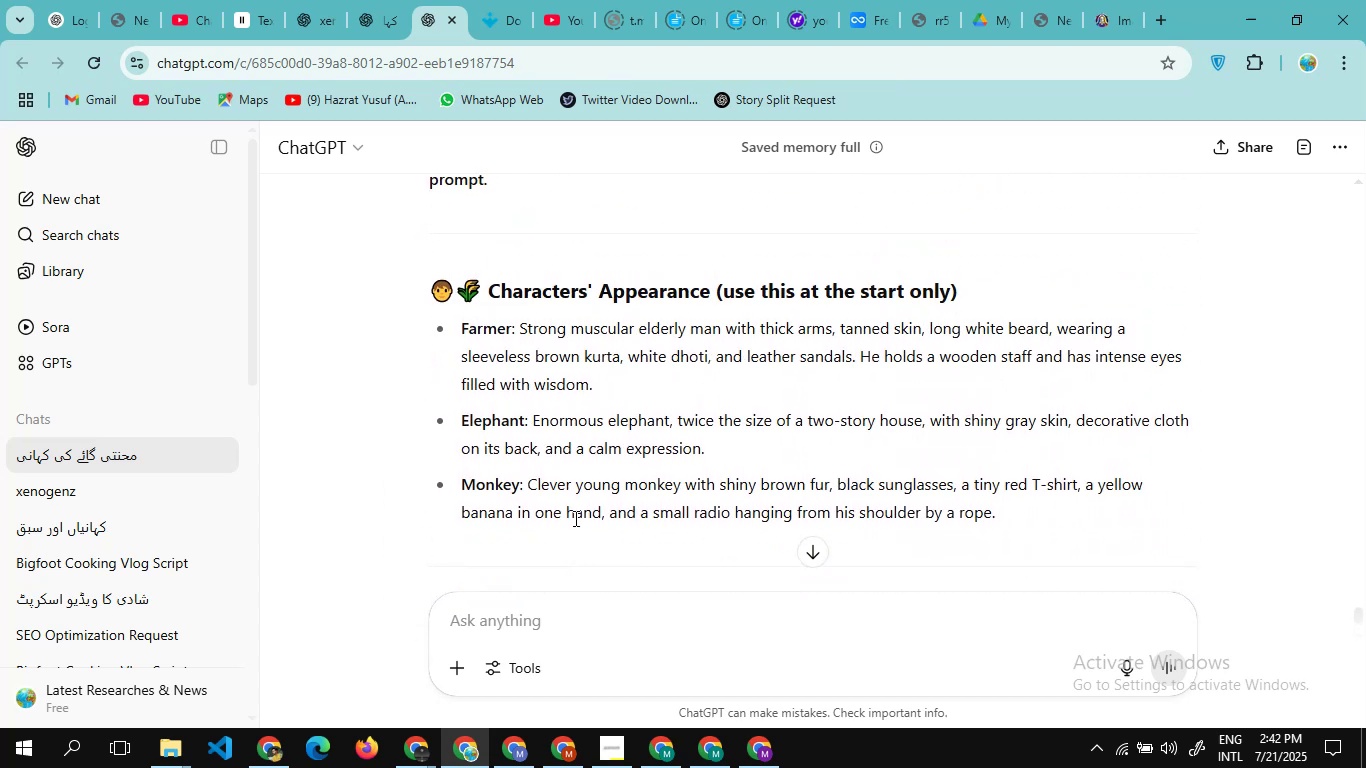 
scroll: coordinate [574, 518], scroll_direction: none, amount: 0.0
 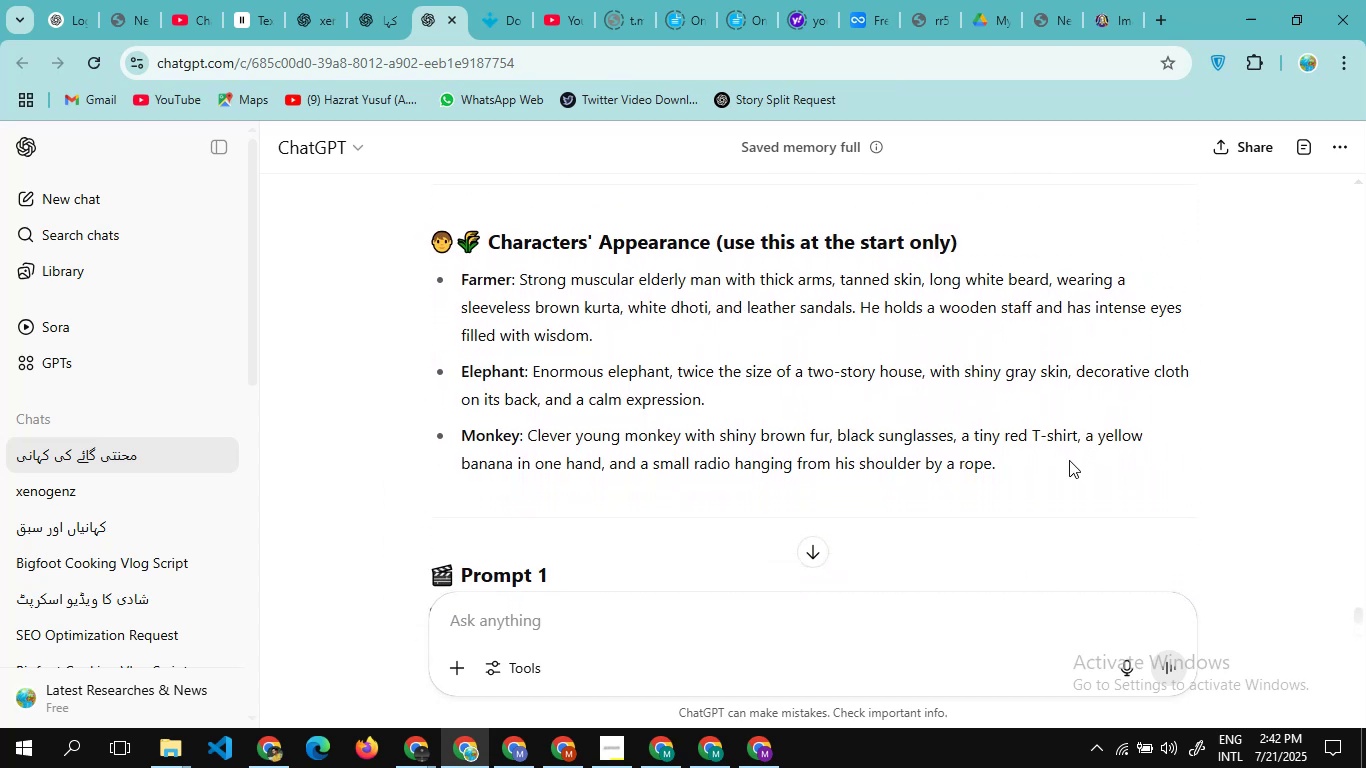 
left_click_drag(start_coordinate=[1068, 460], to_coordinate=[376, 284])
 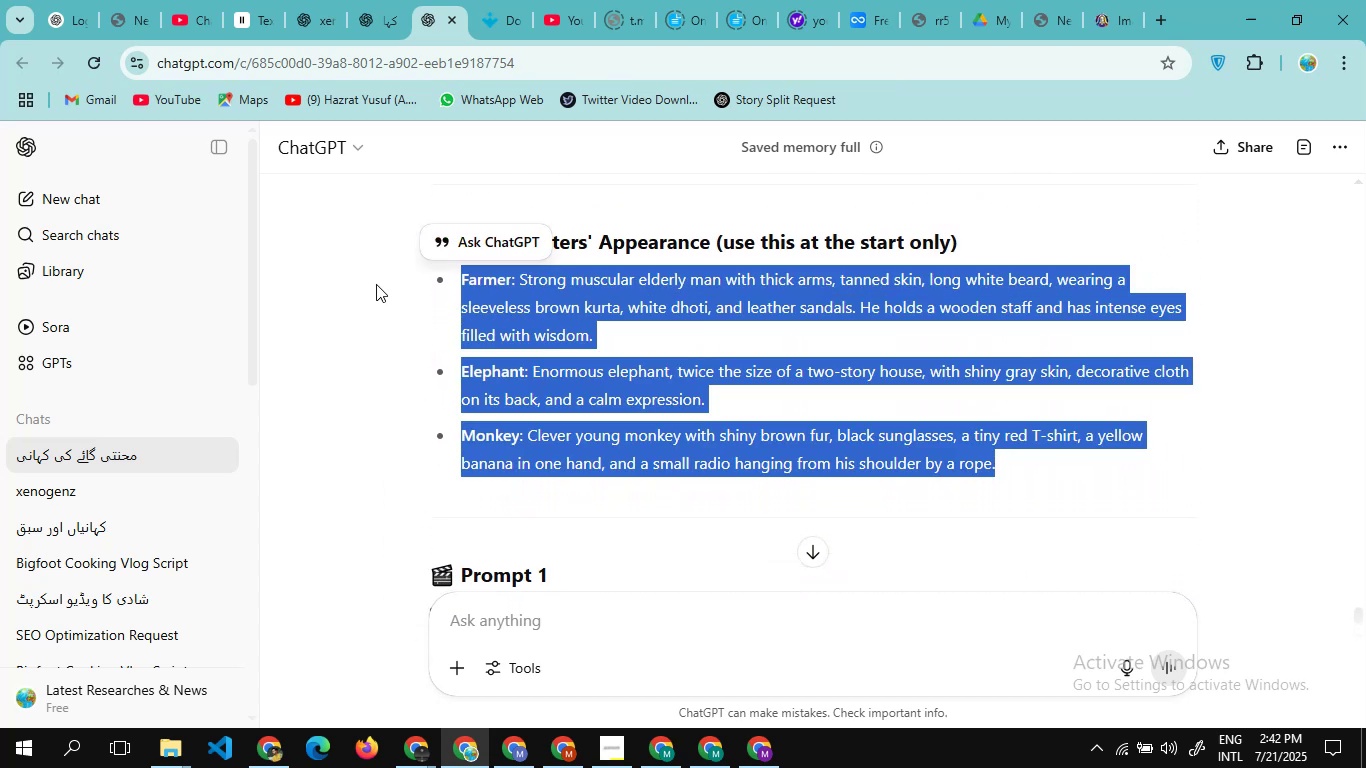 
key(Control+C)
 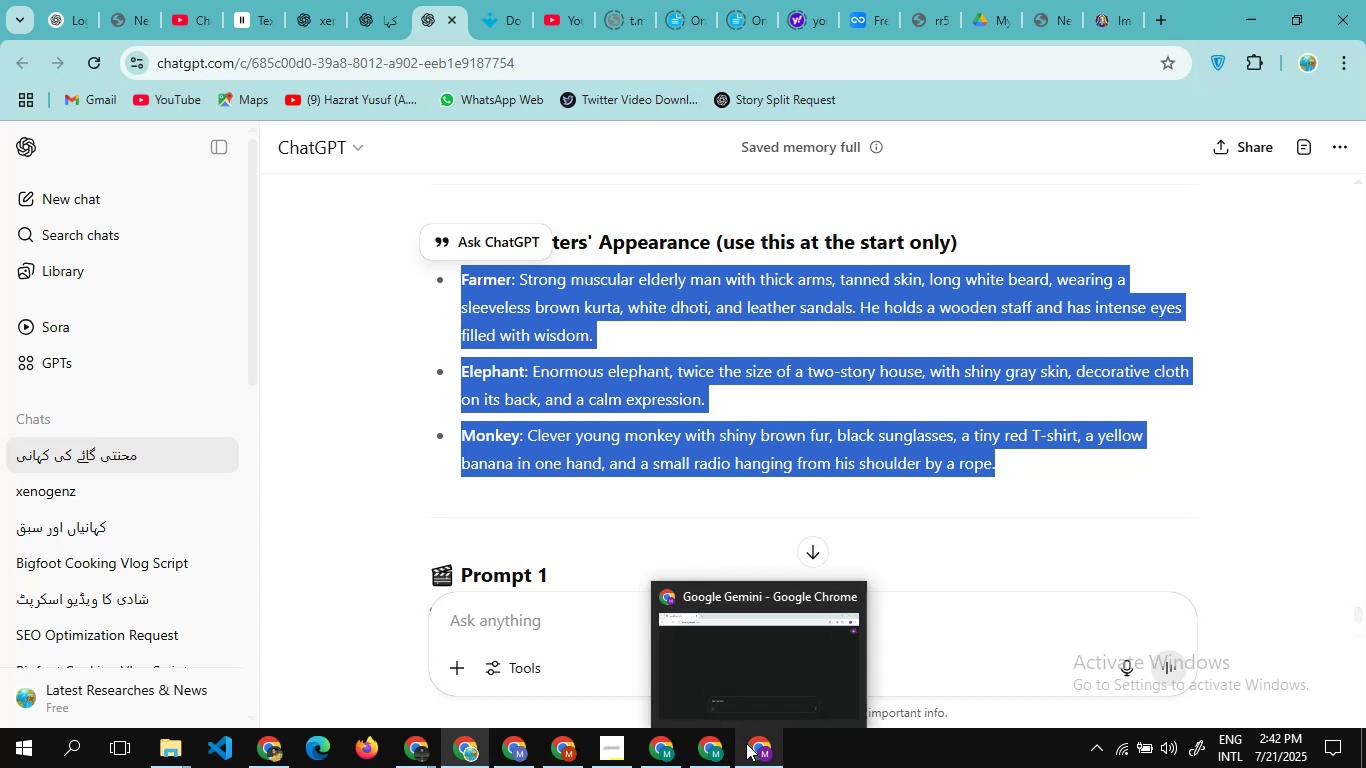 
left_click([746, 743])
 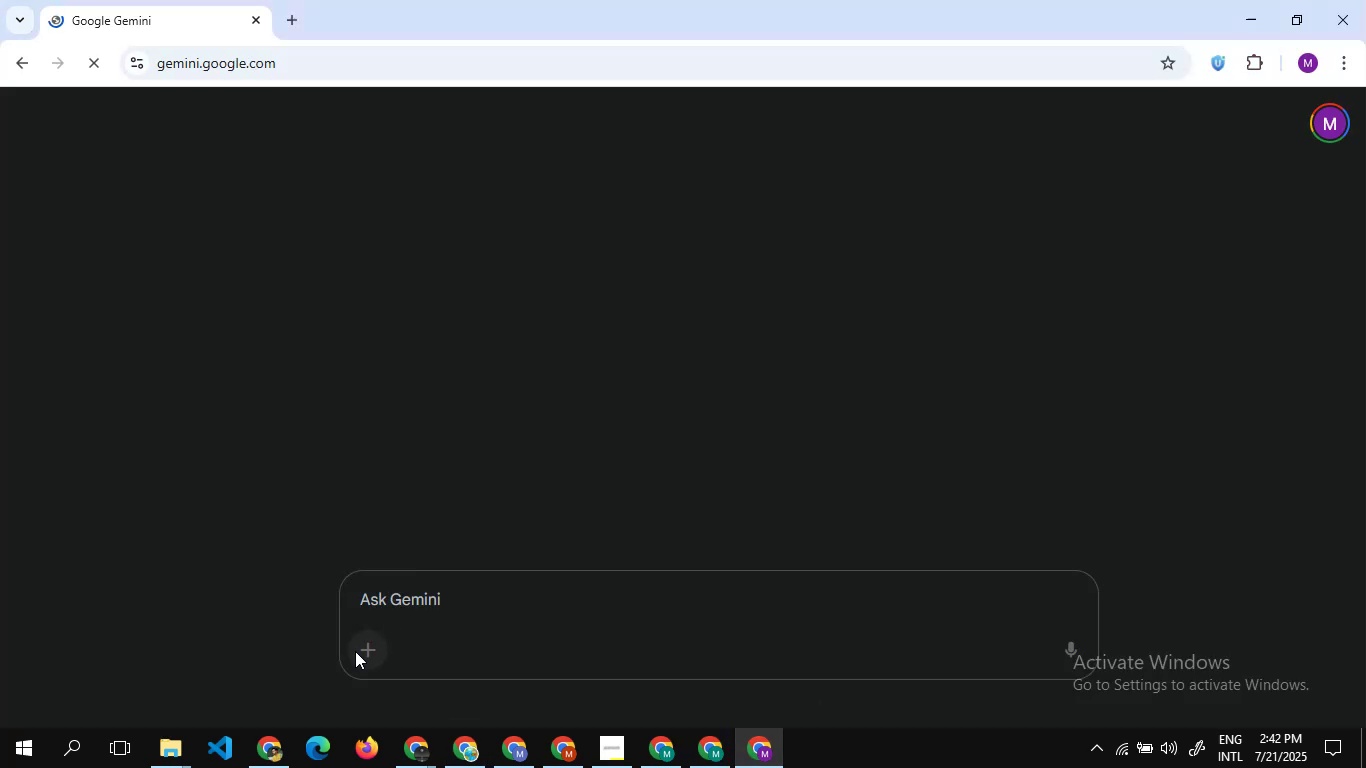 
wait(6.35)
 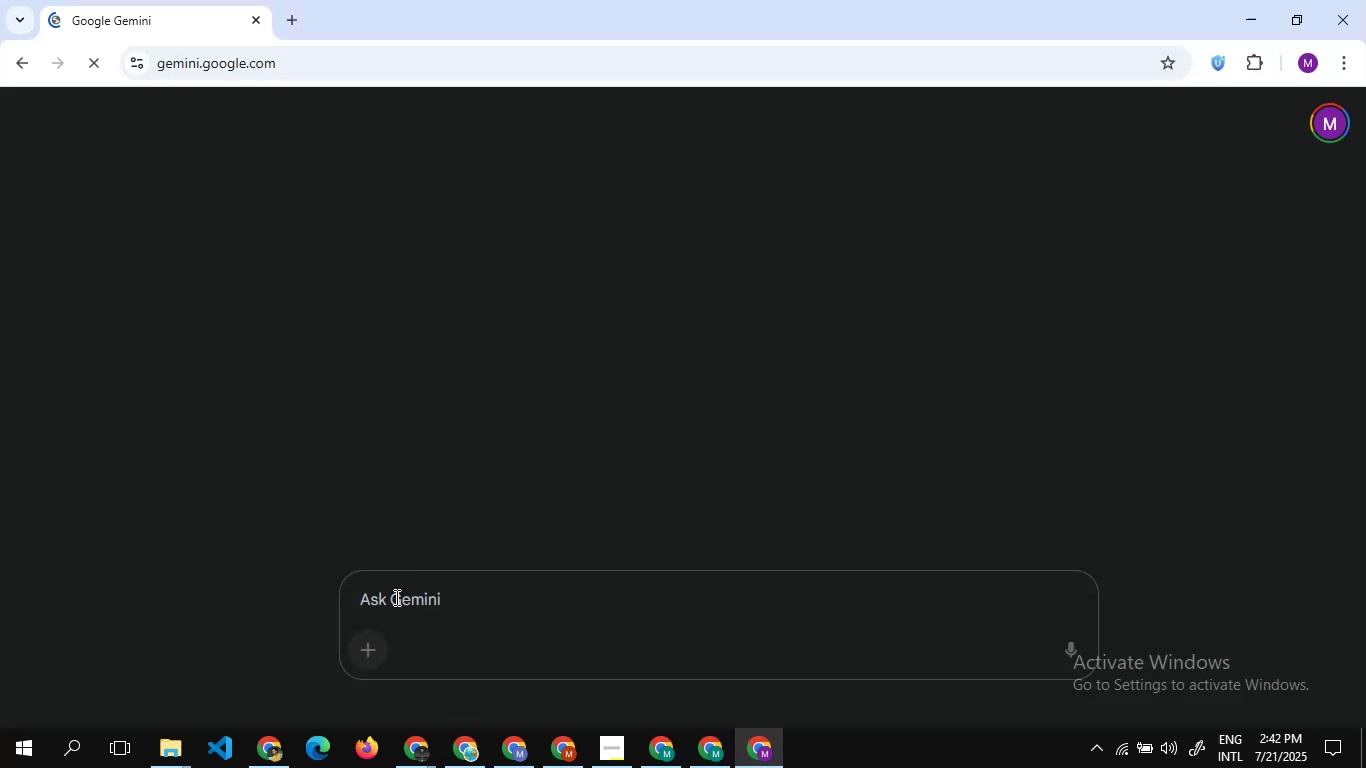 
left_click([413, 651])
 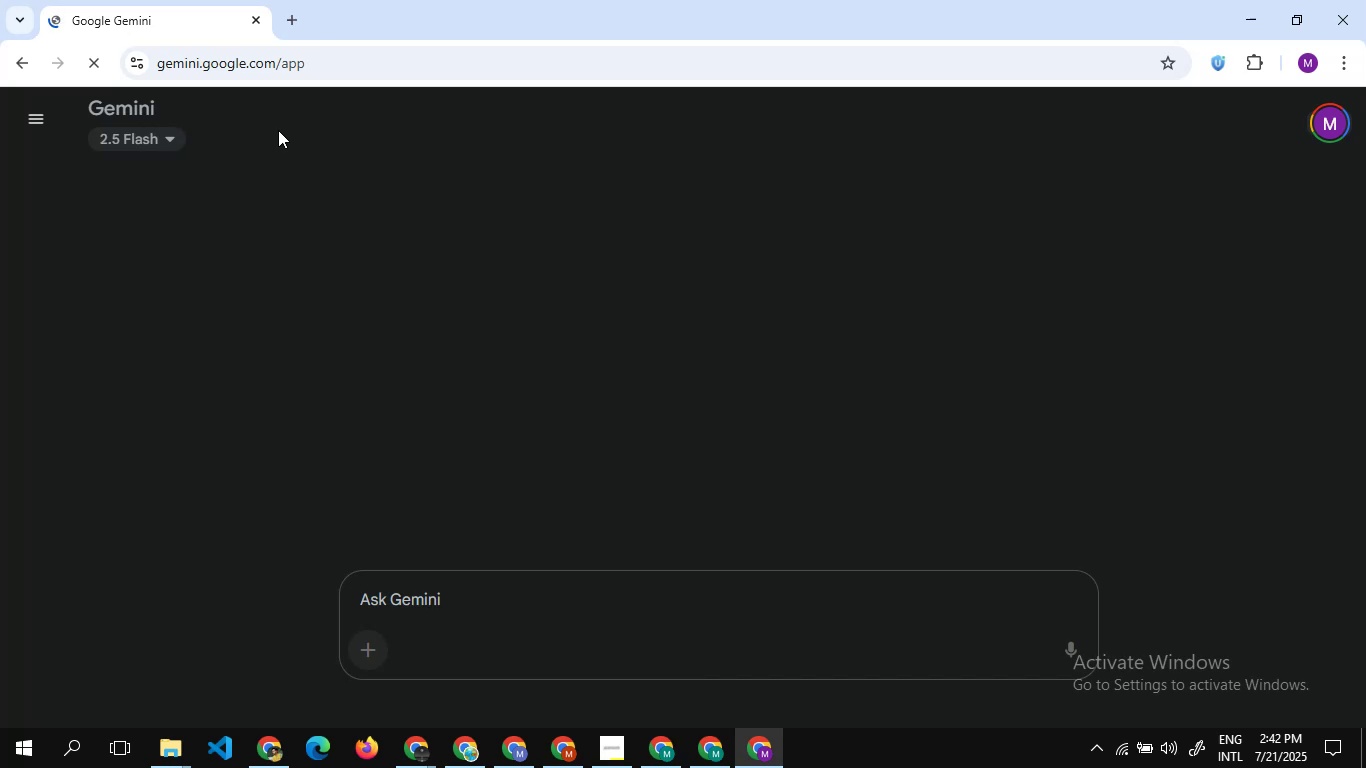 
wait(36.82)
 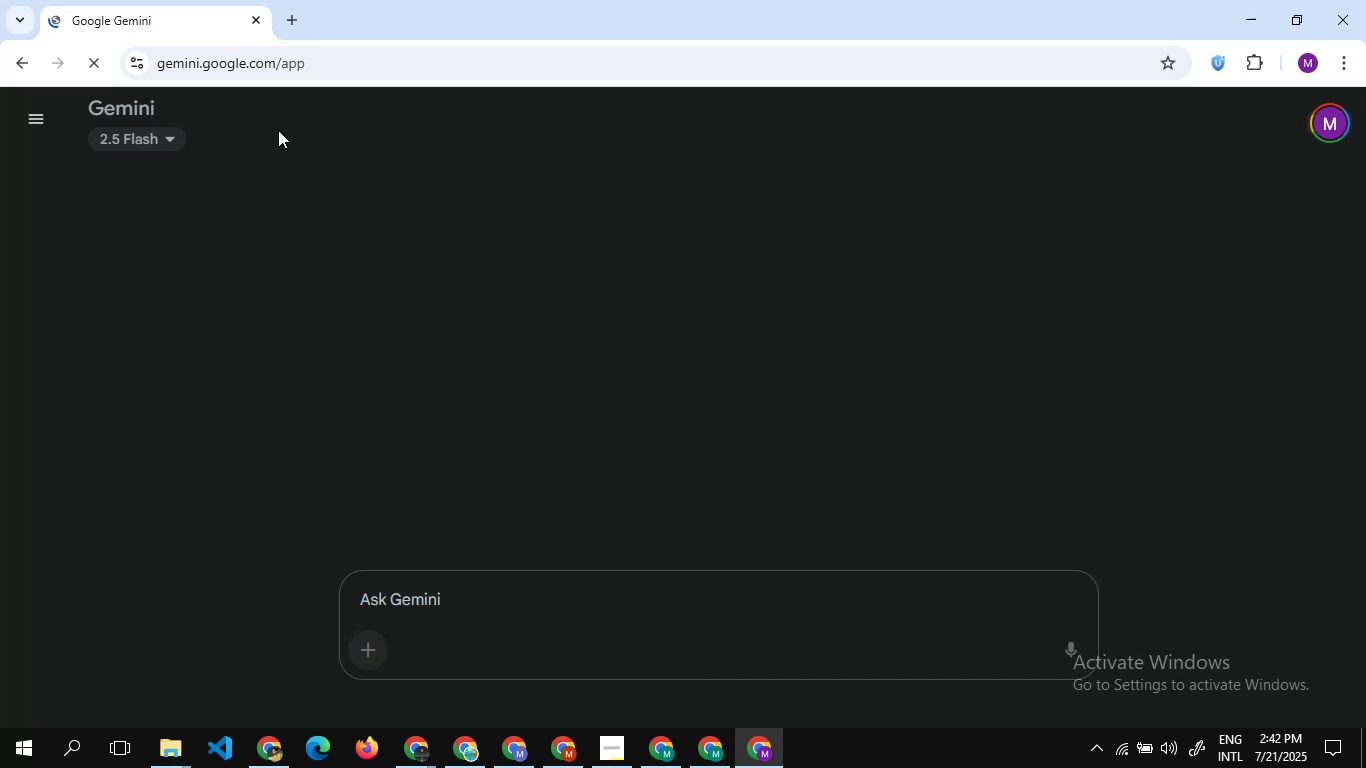 
left_click([565, 521])
 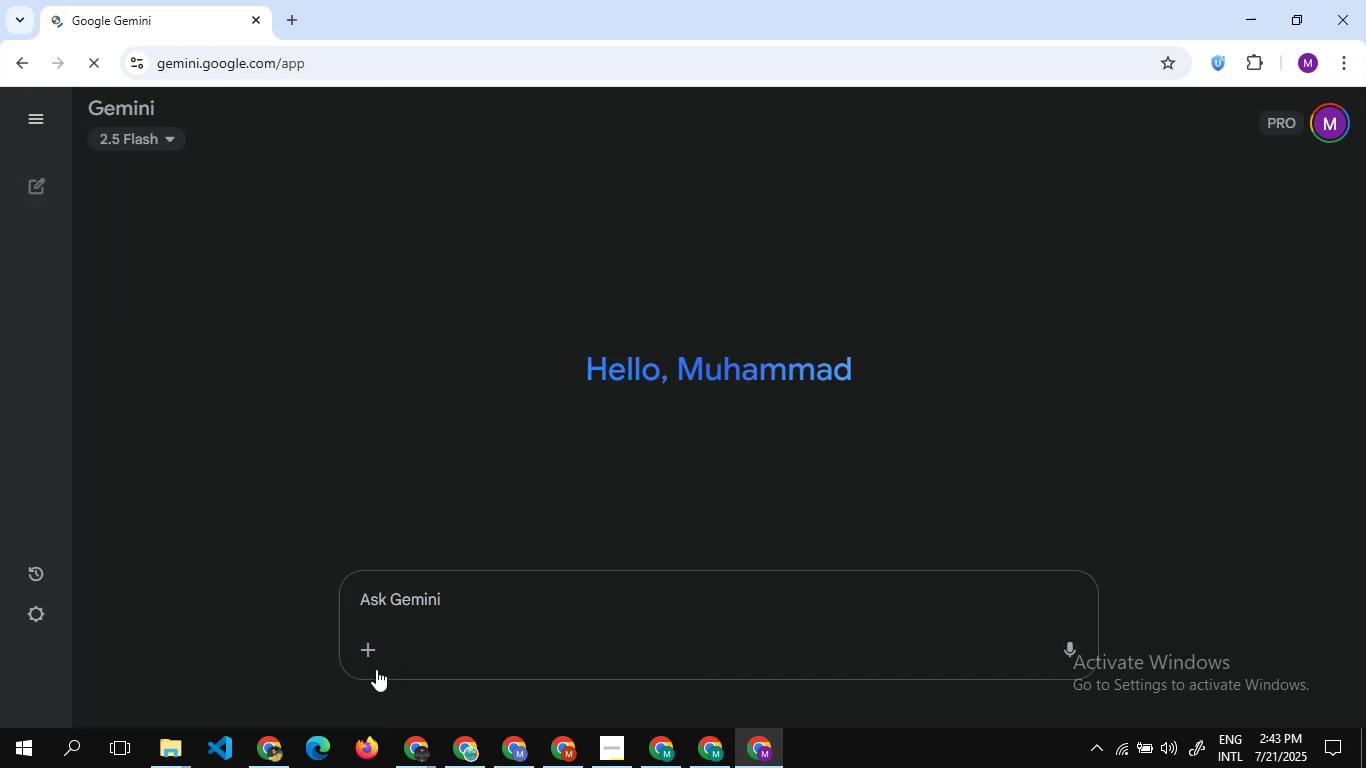 
left_click([367, 655])
 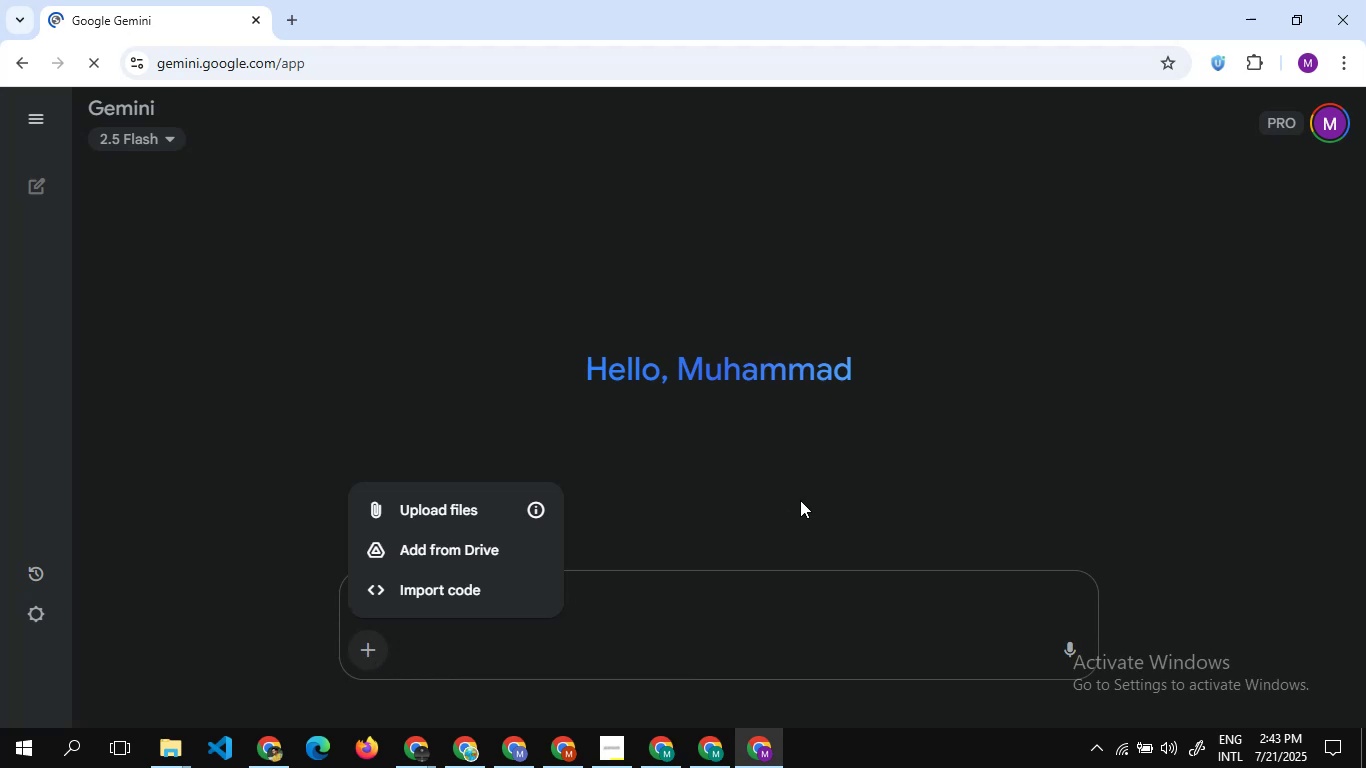 
left_click([800, 500])
 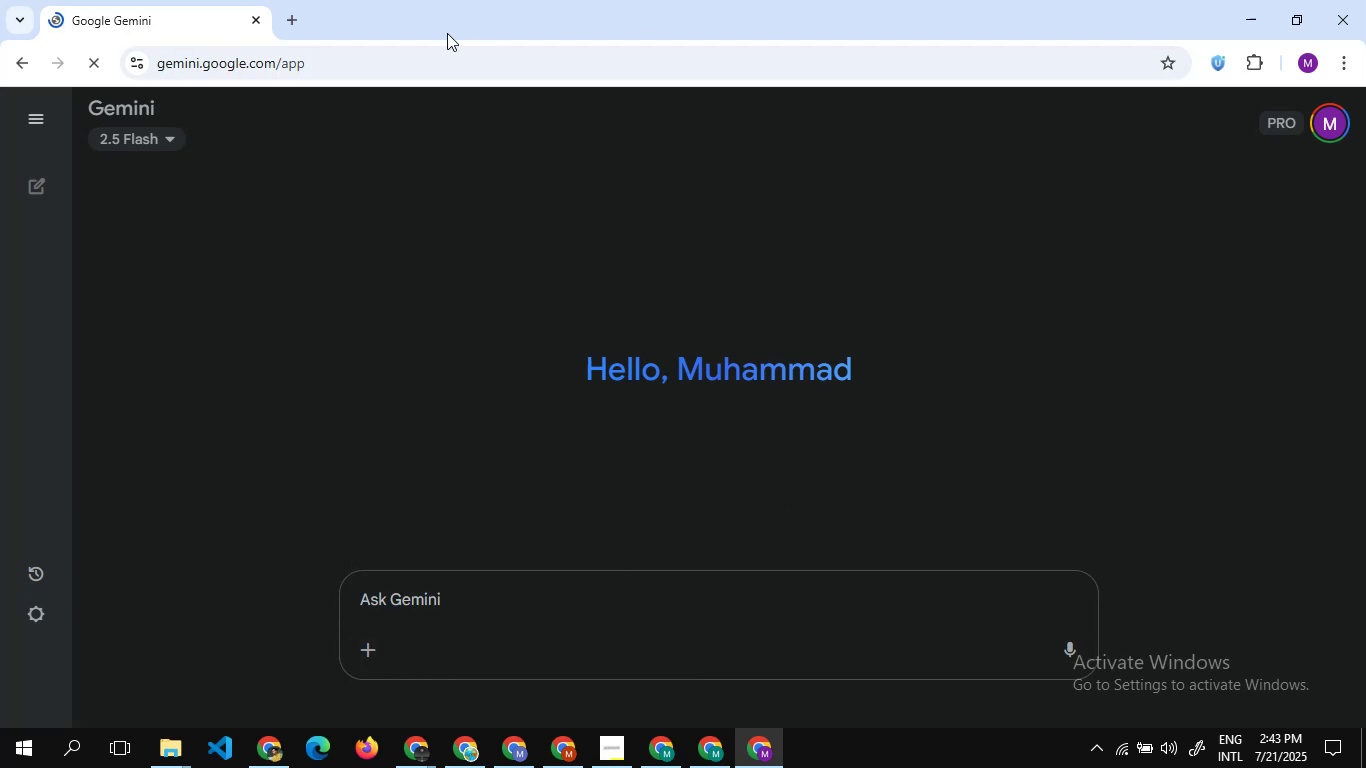 
wait(6.82)
 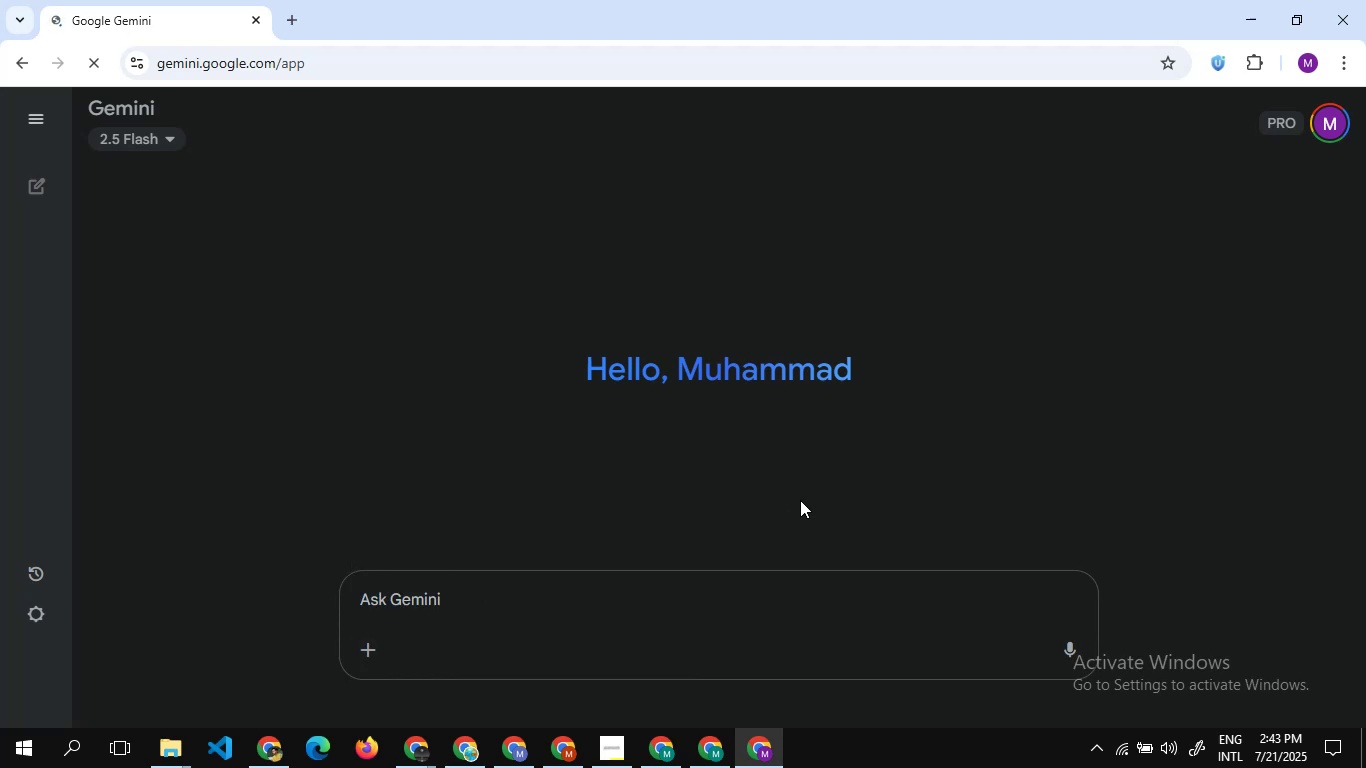 
mouse_move([691, 742])
 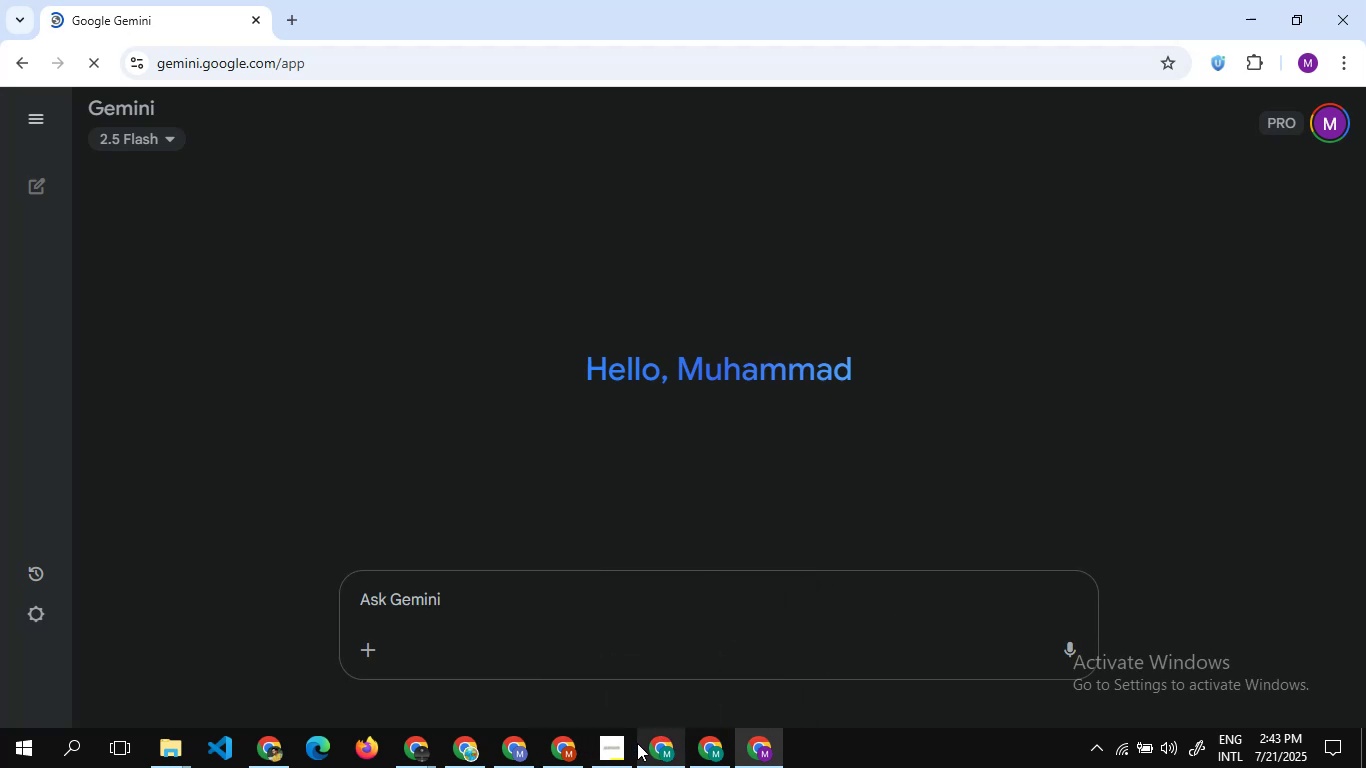 
mouse_move([565, 689])
 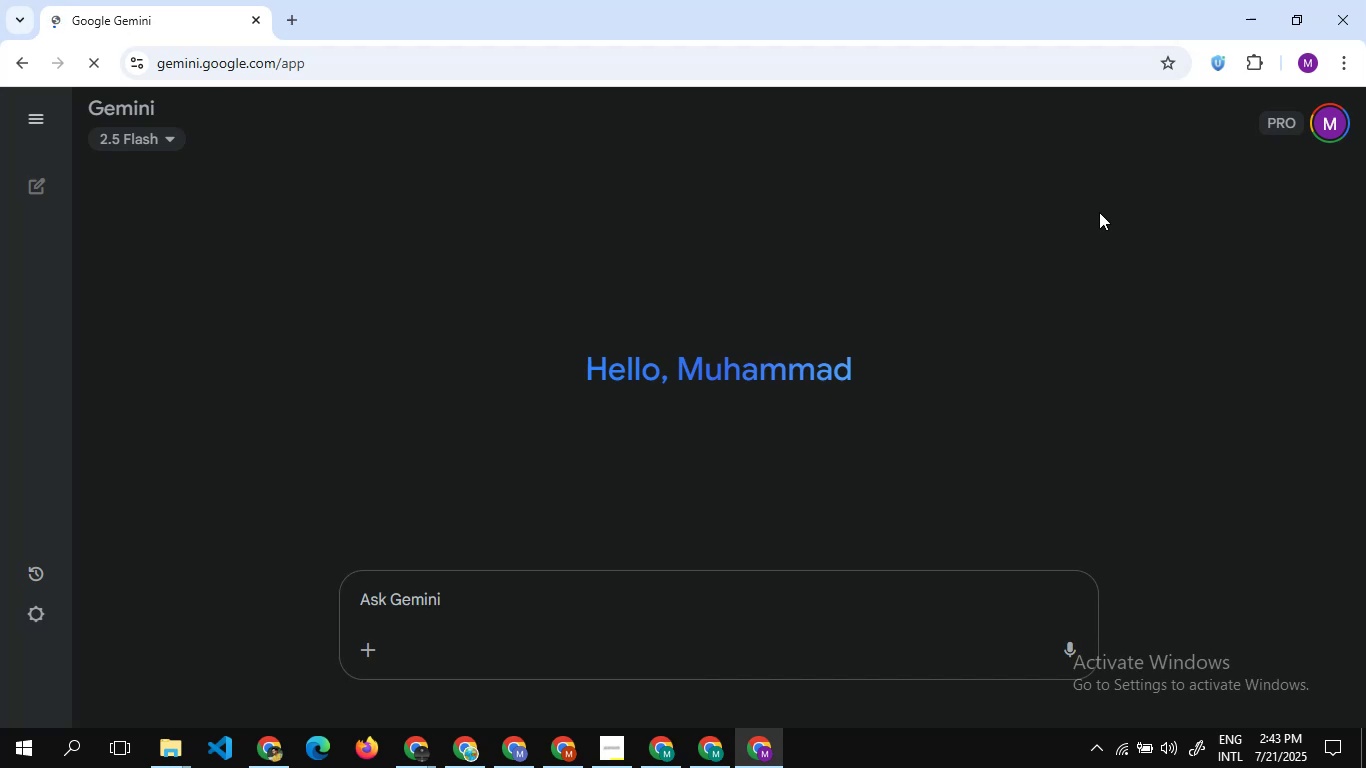 
wait(20.34)
 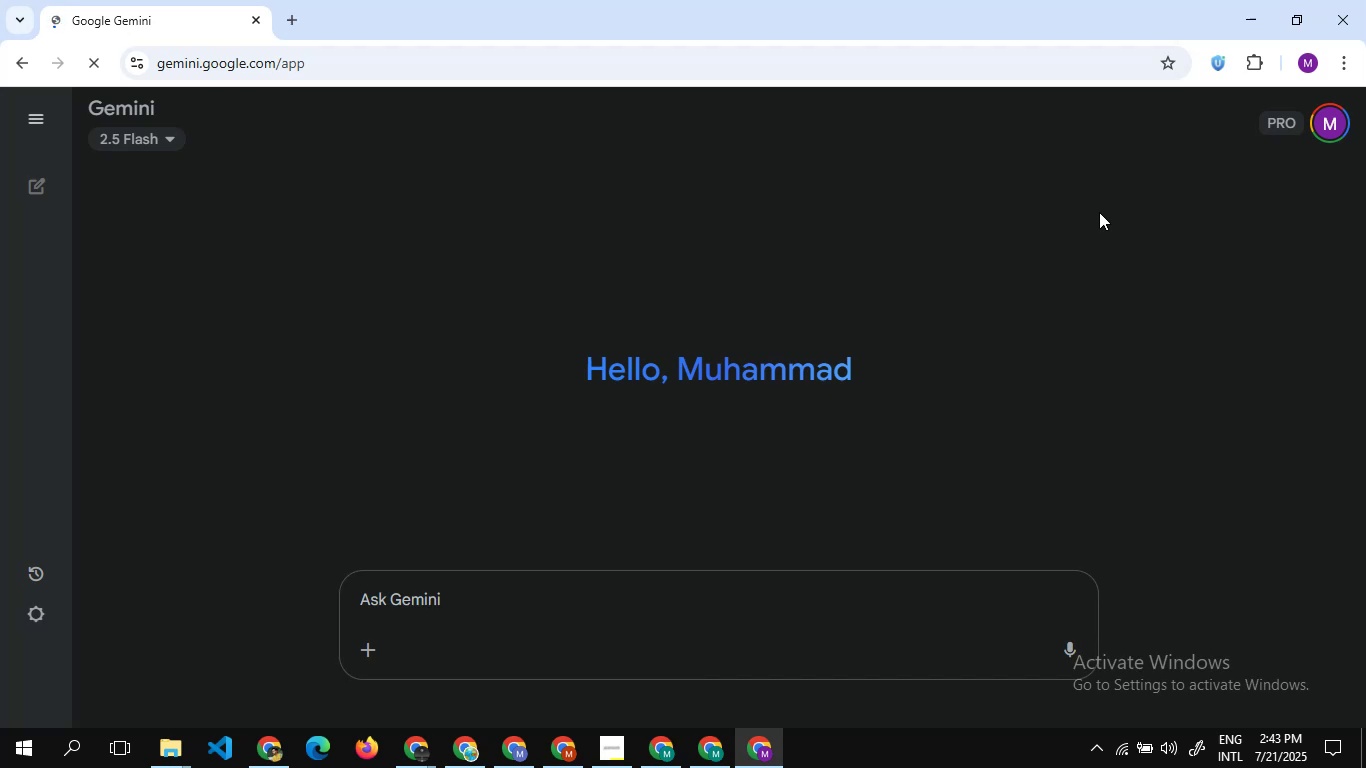 
scroll: coordinate [492, 243], scroll_direction: up, amount: 2.0
 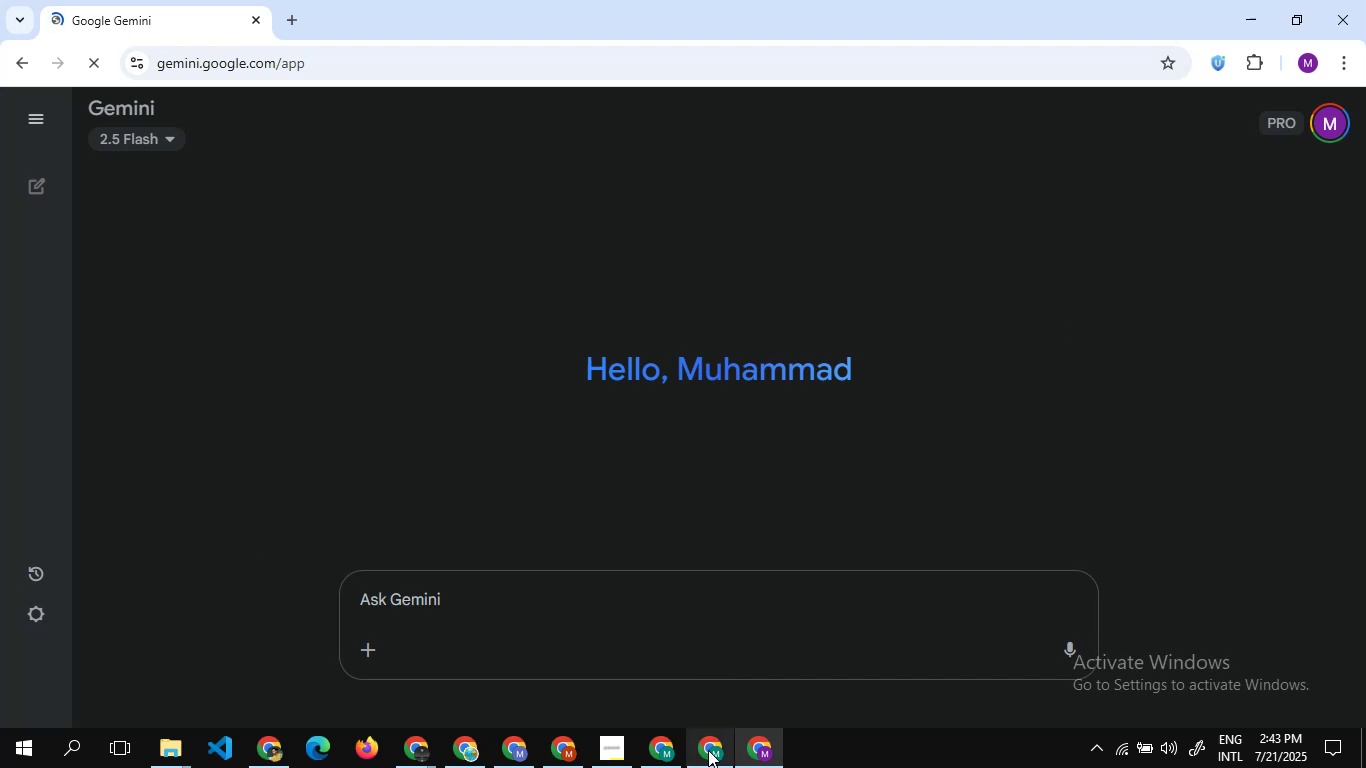 
left_click([708, 752])
 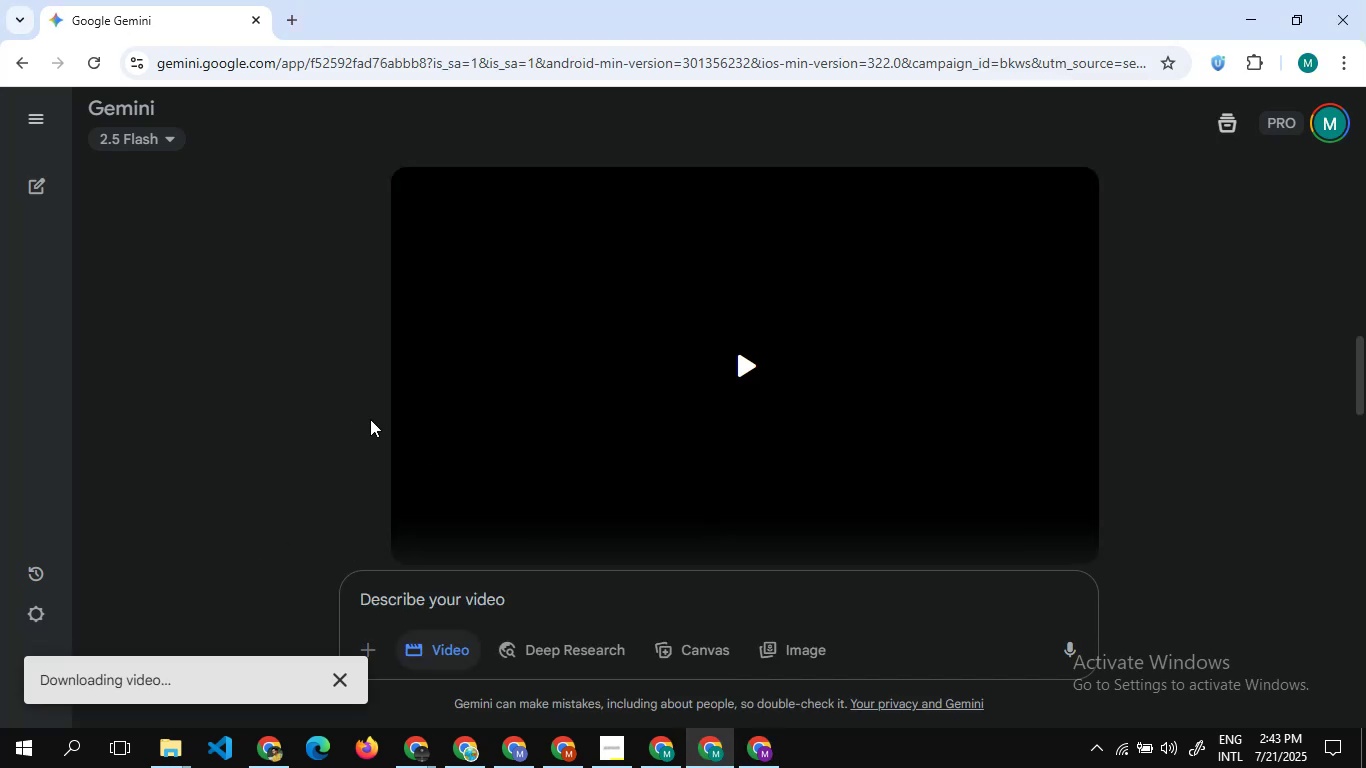 
scroll: coordinate [642, 376], scroll_direction: up, amount: 29.0
 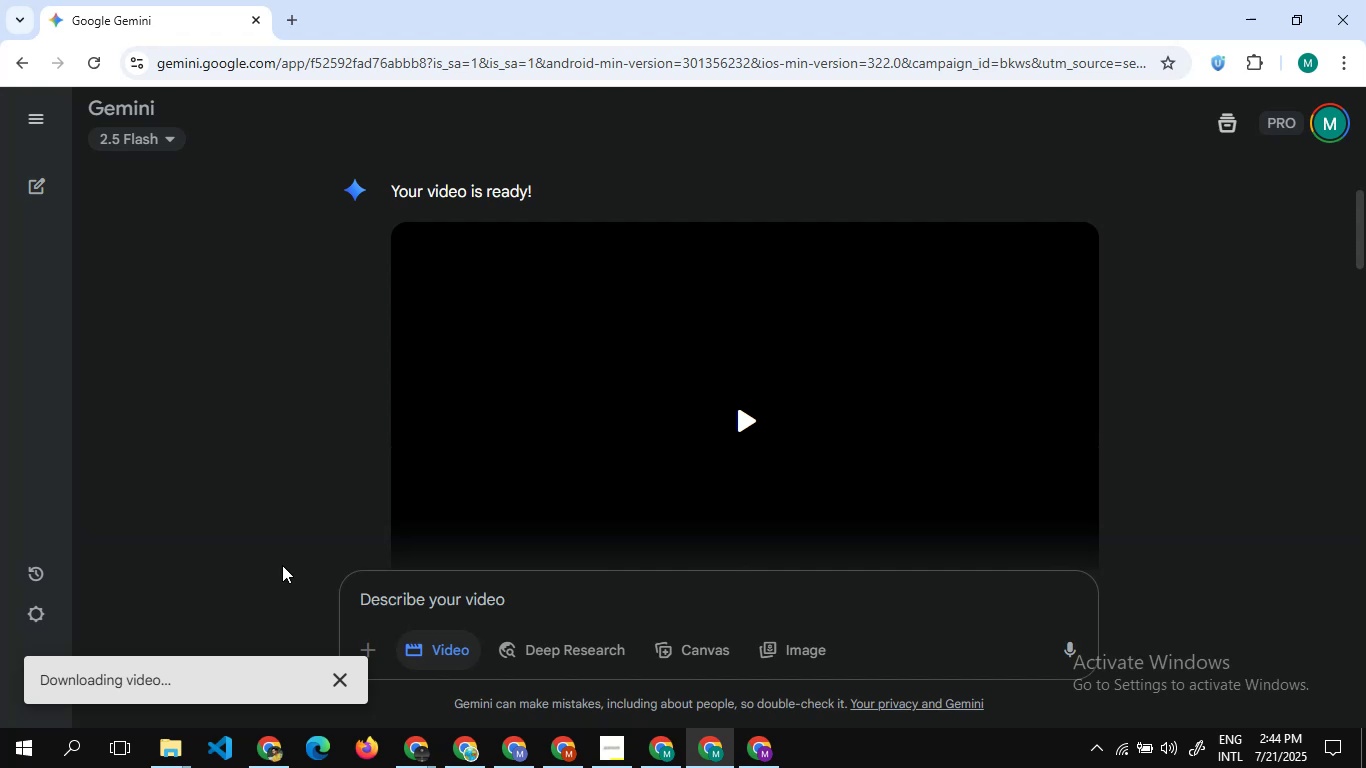 
wait(16.5)
 